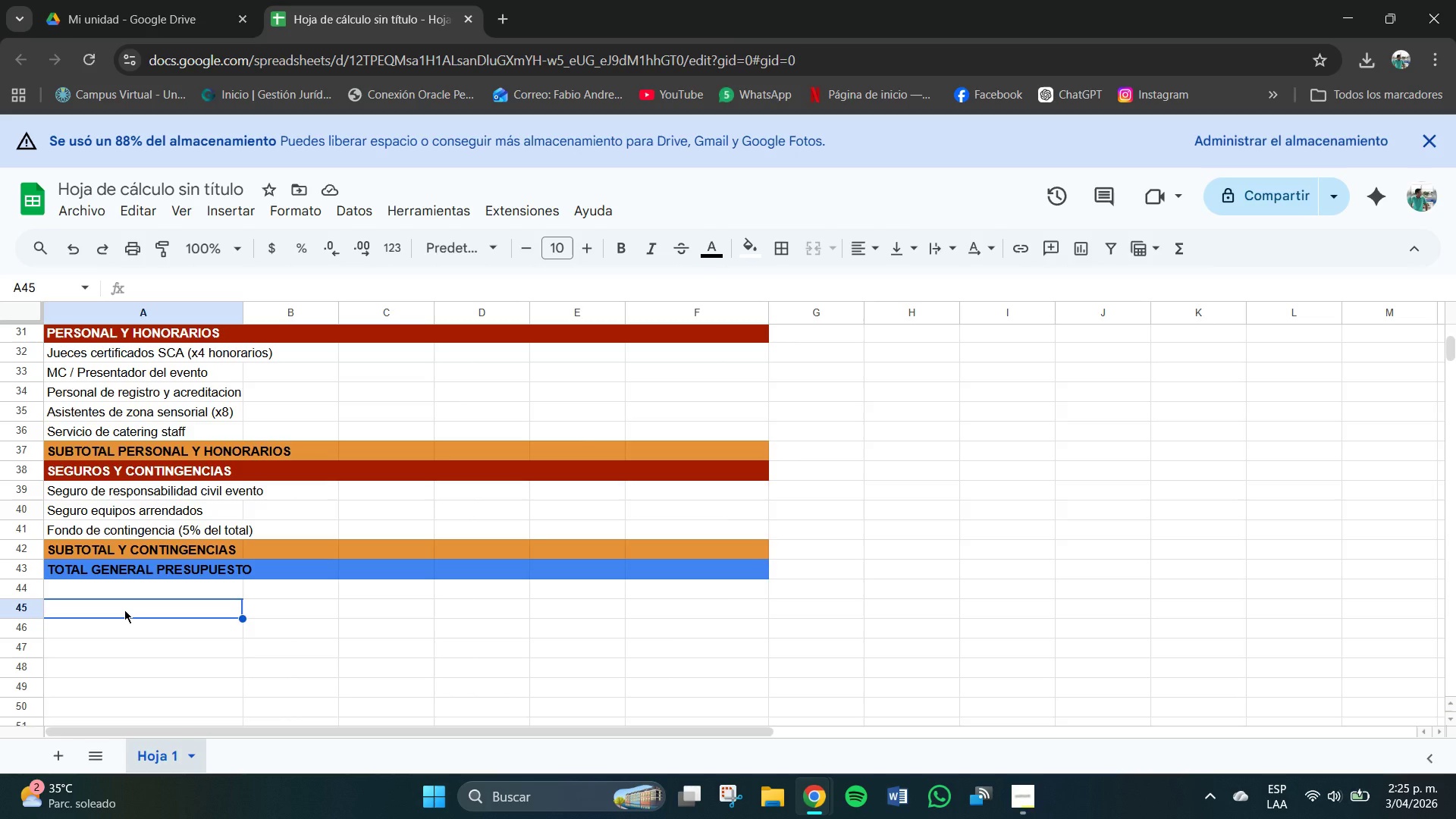 
left_click_drag(start_coordinate=[136, 610], to_coordinate=[718, 617])
 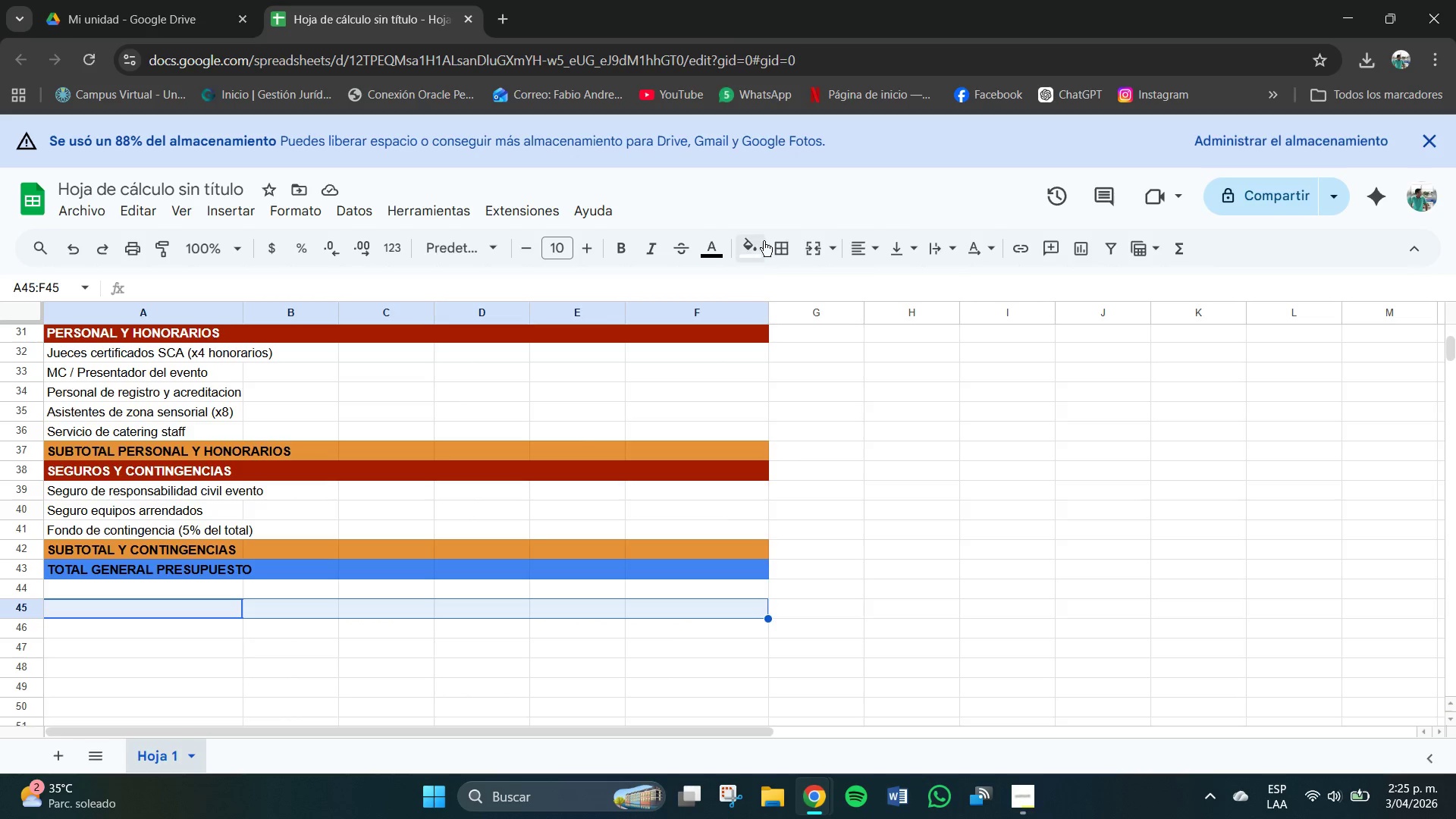 
mouse_move([761, 258])
 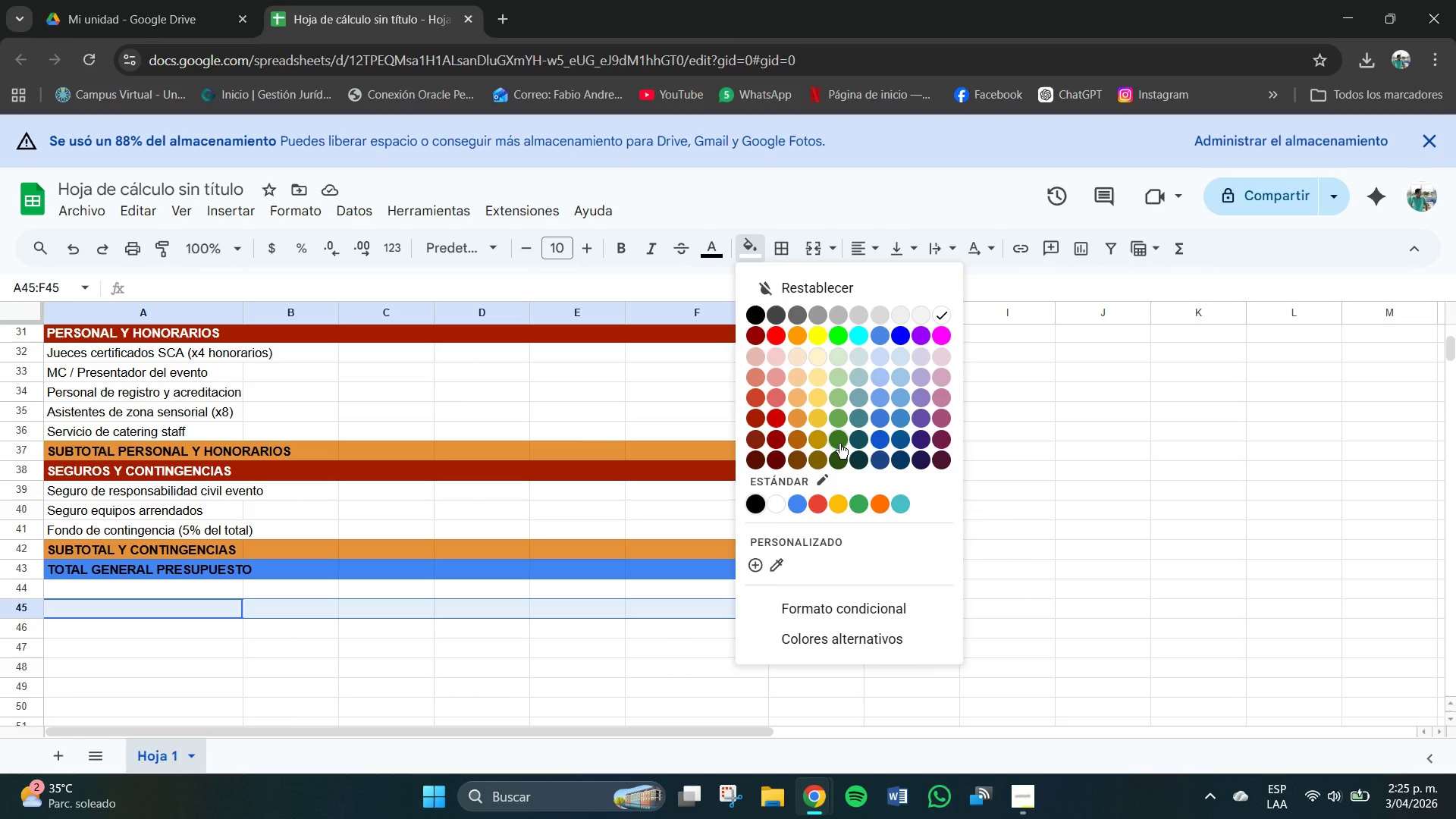 
wait(8.18)
 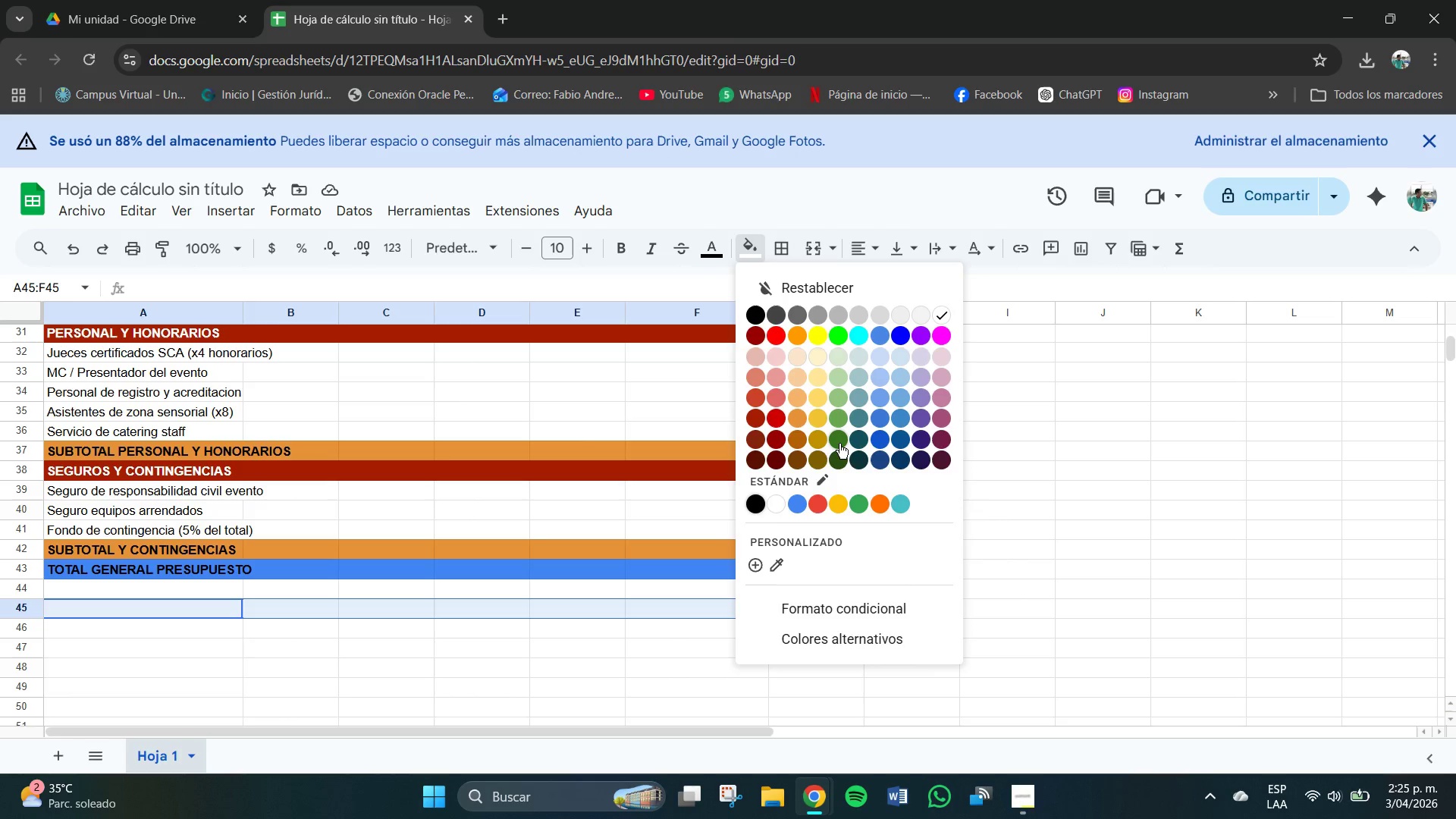 
left_click([837, 419])
 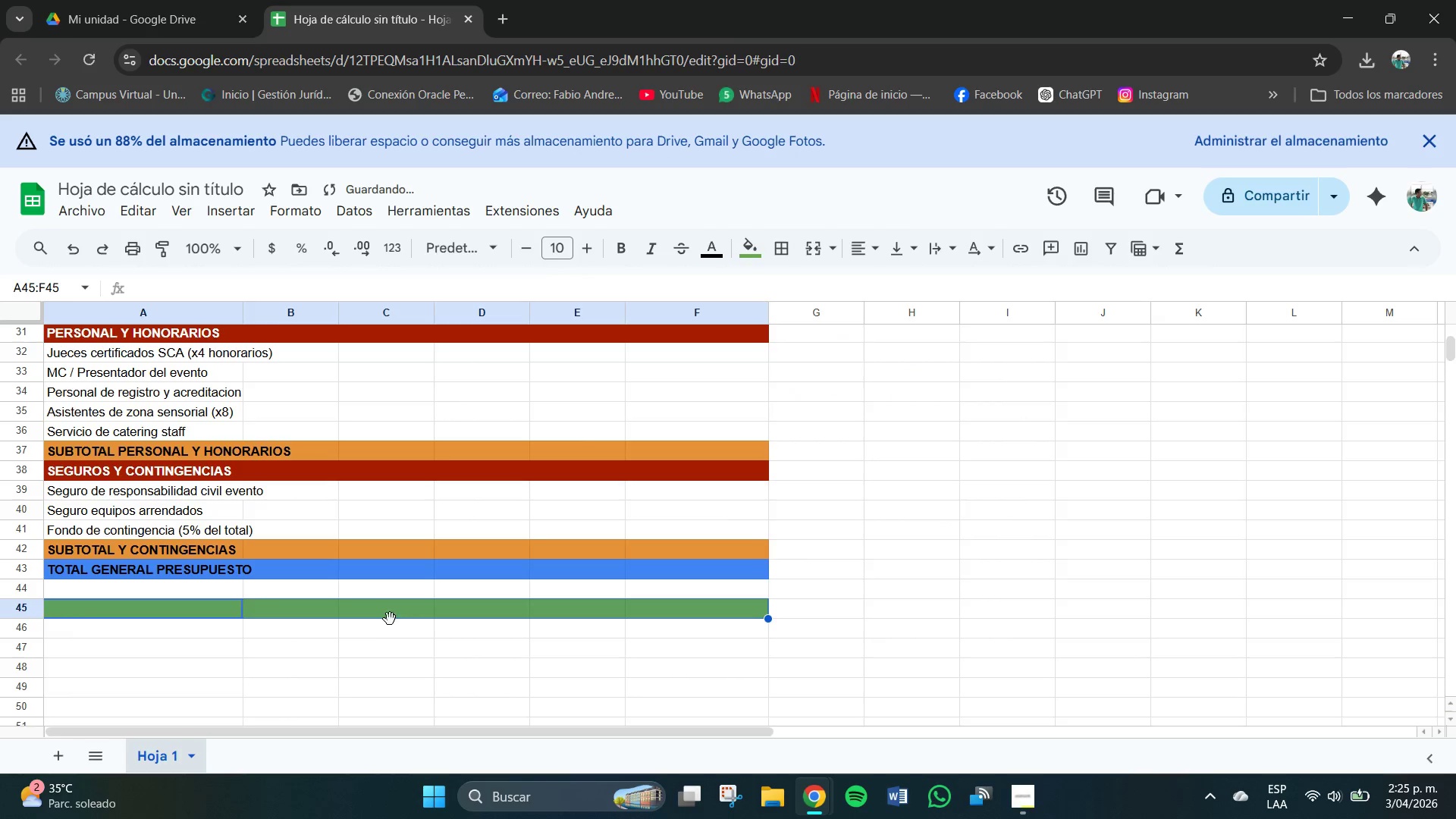 
left_click([385, 617])
 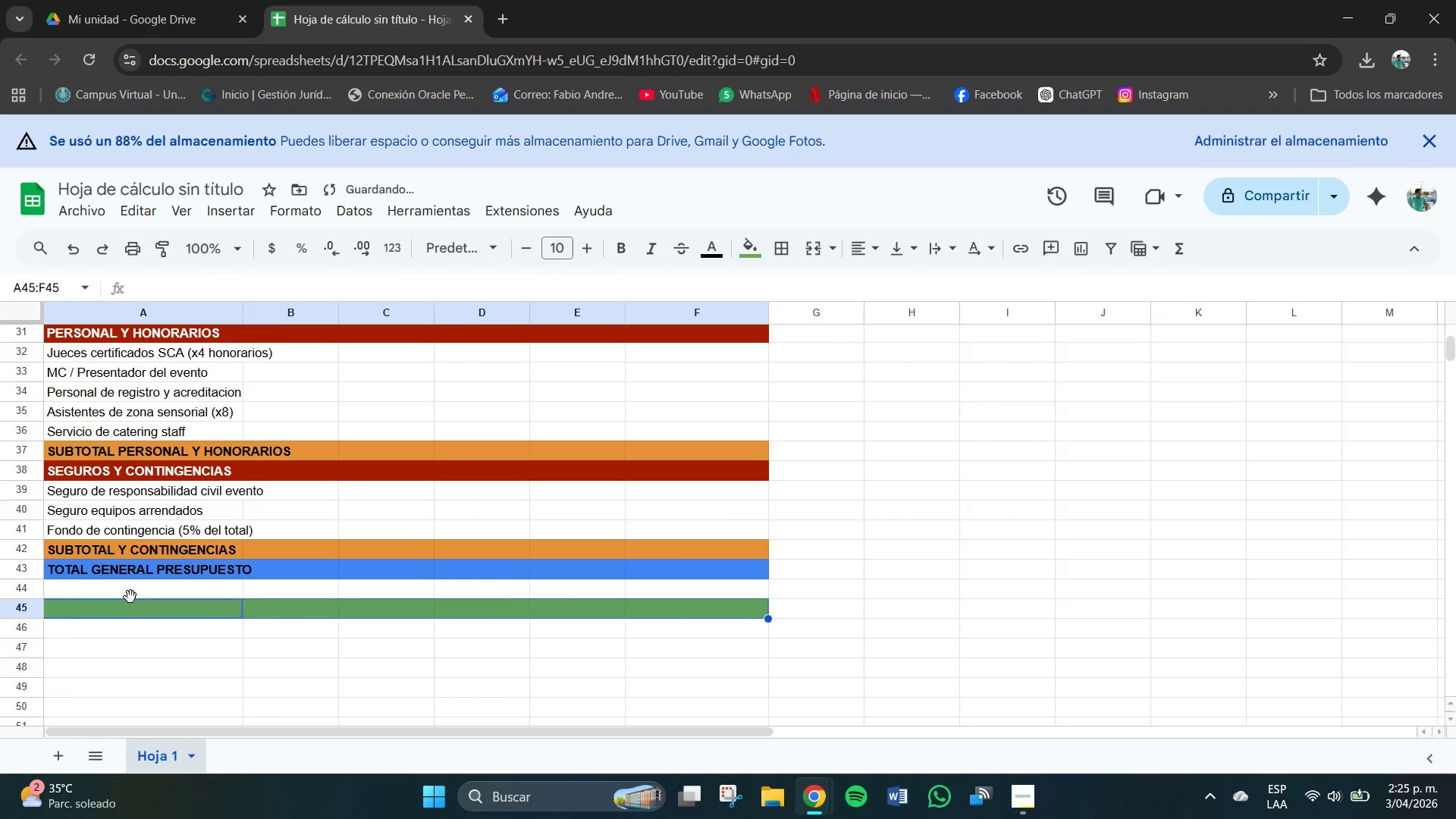 
left_click_drag(start_coordinate=[130, 597], to_coordinate=[140, 597])
 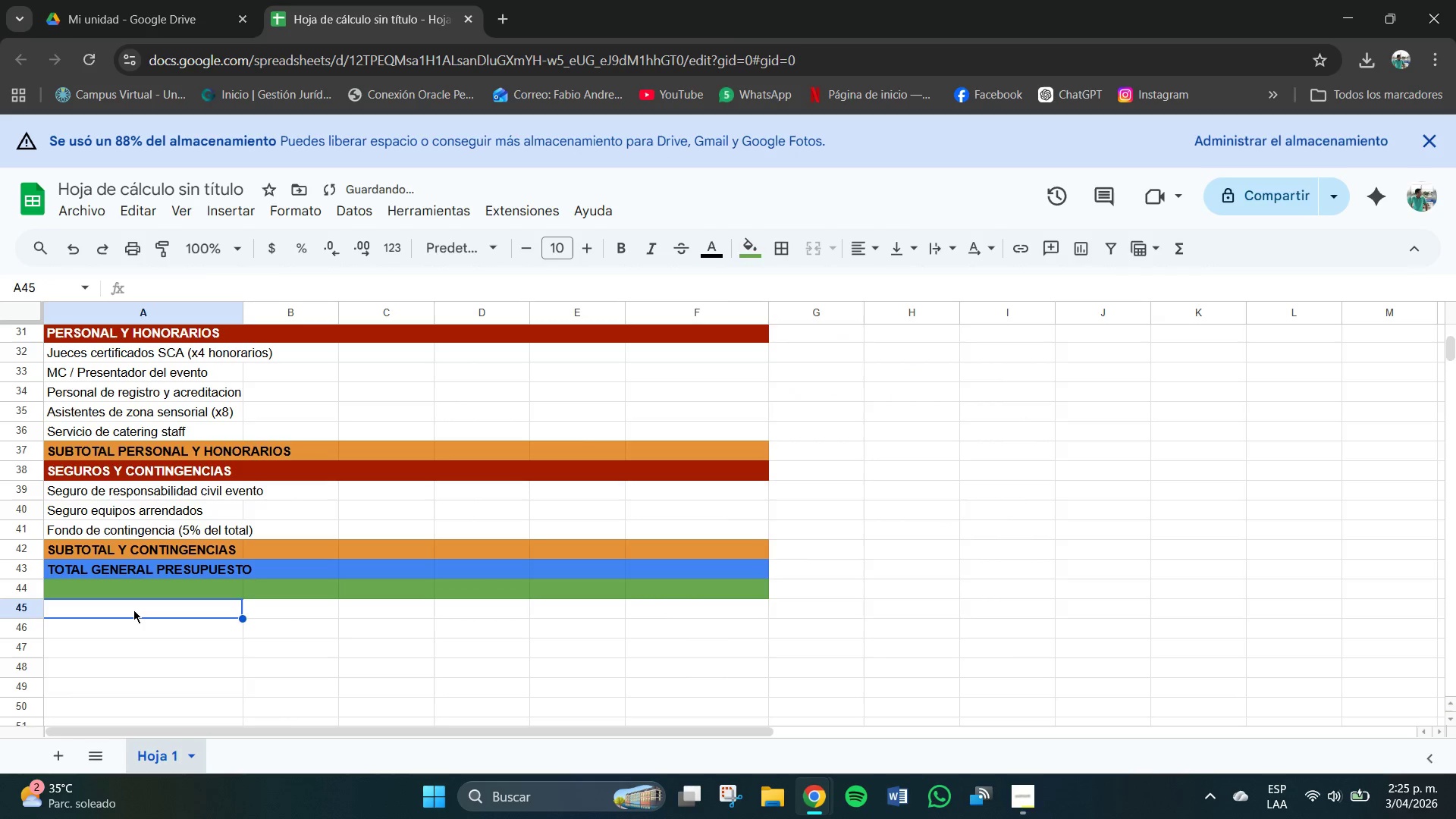 
left_click([133, 610])
 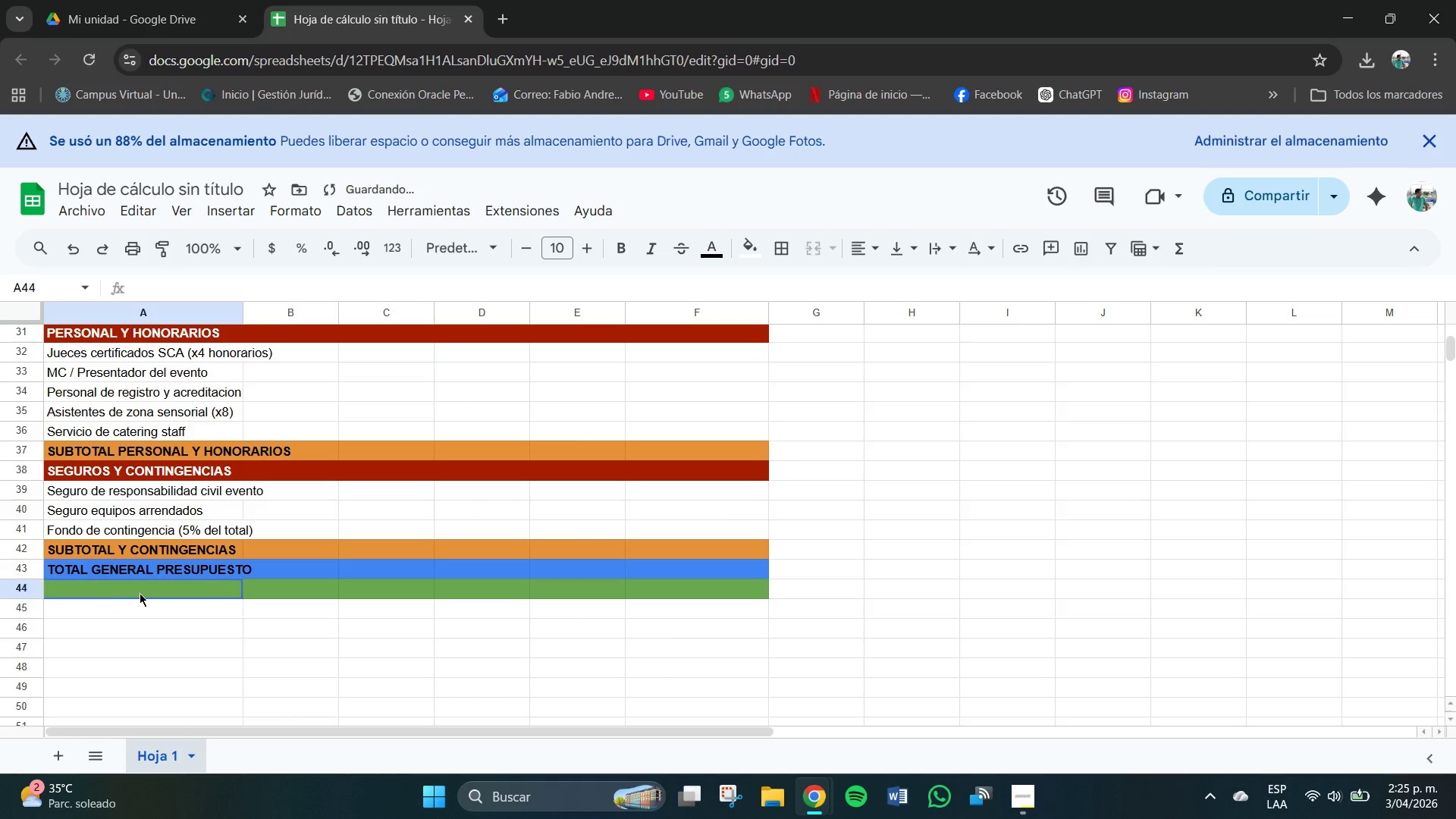 
left_click_drag(start_coordinate=[138, 593], to_coordinate=[140, 612])
 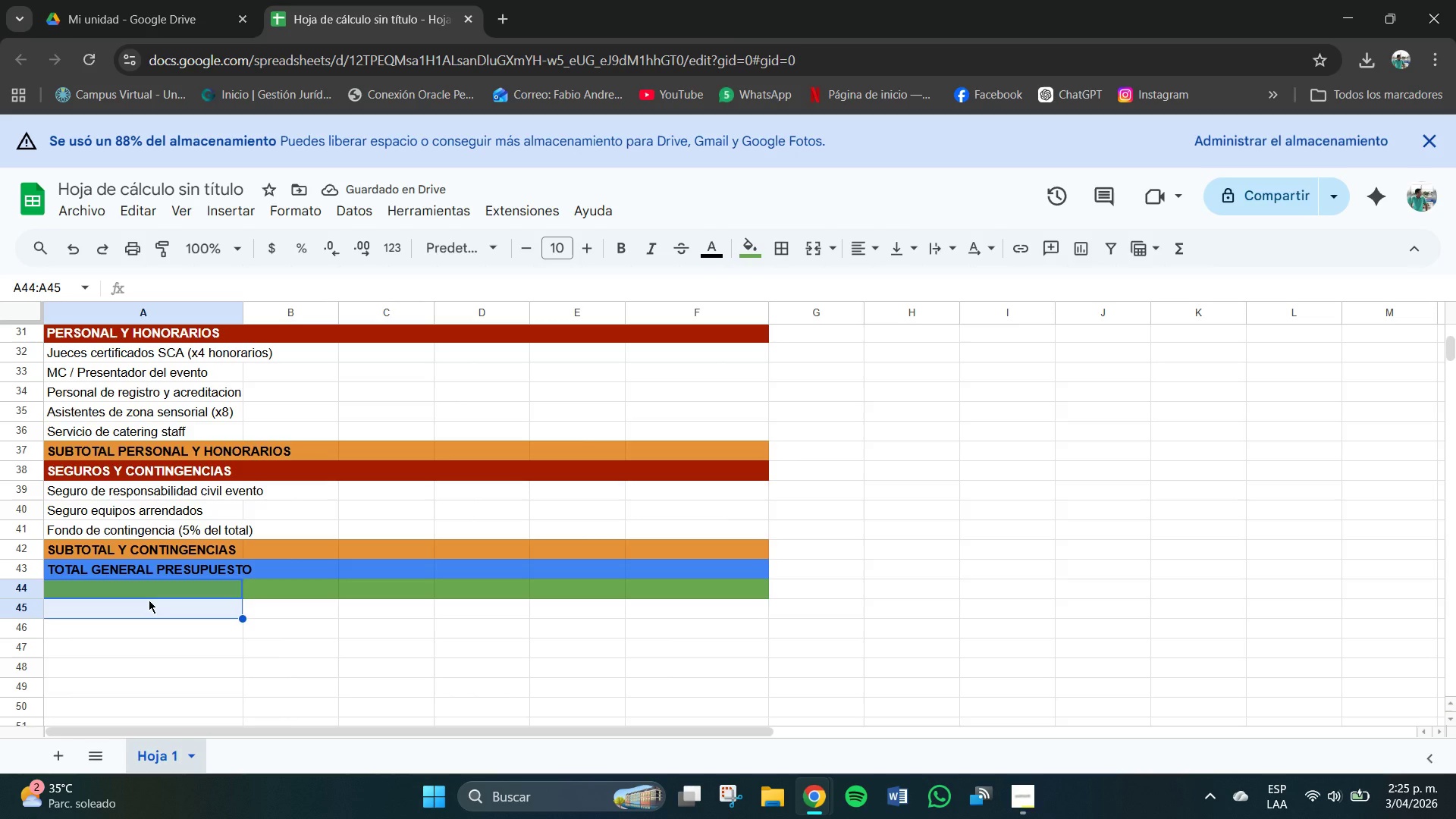 
key(Control+Z)
 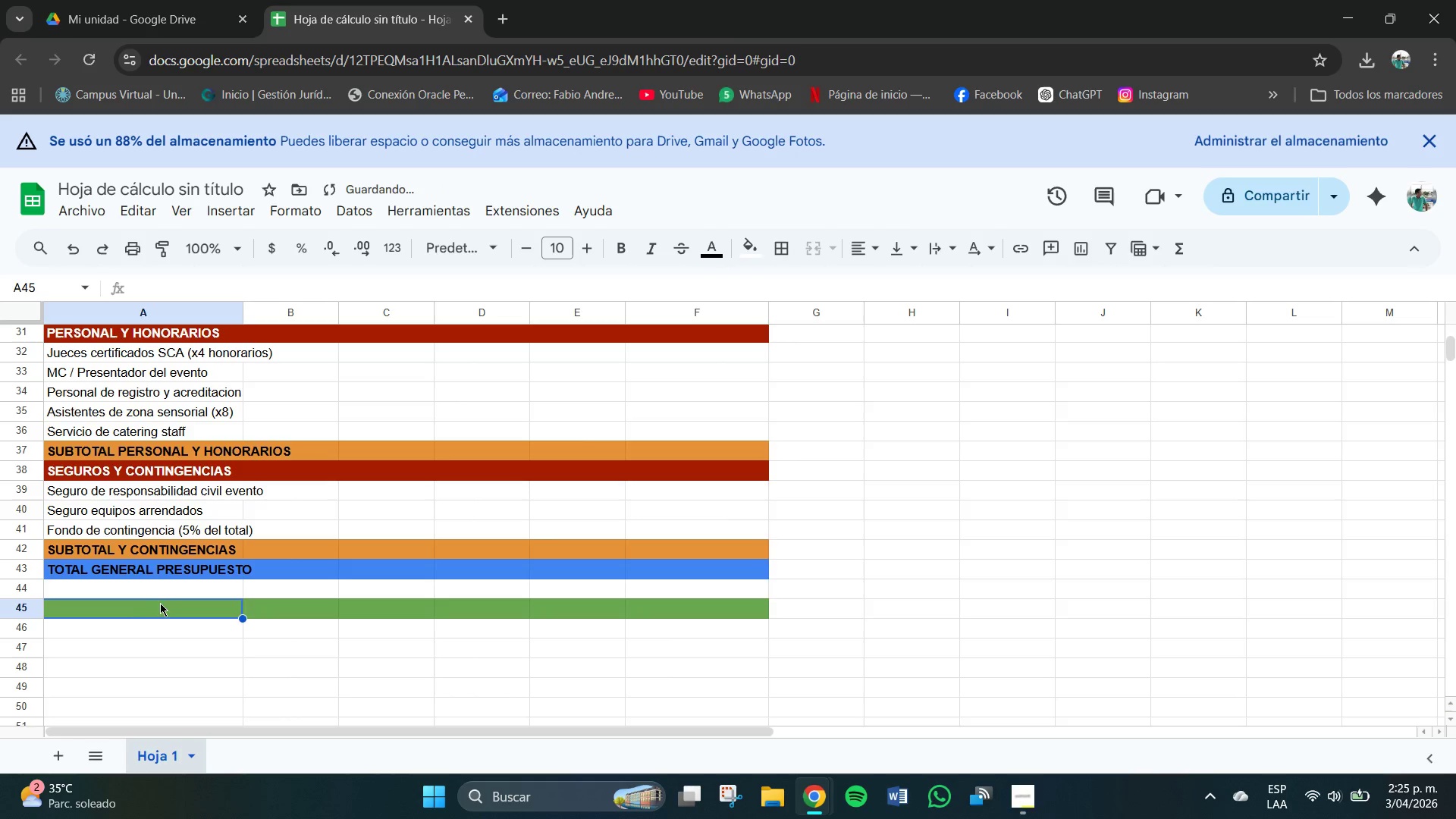 
left_click([160, 603])
 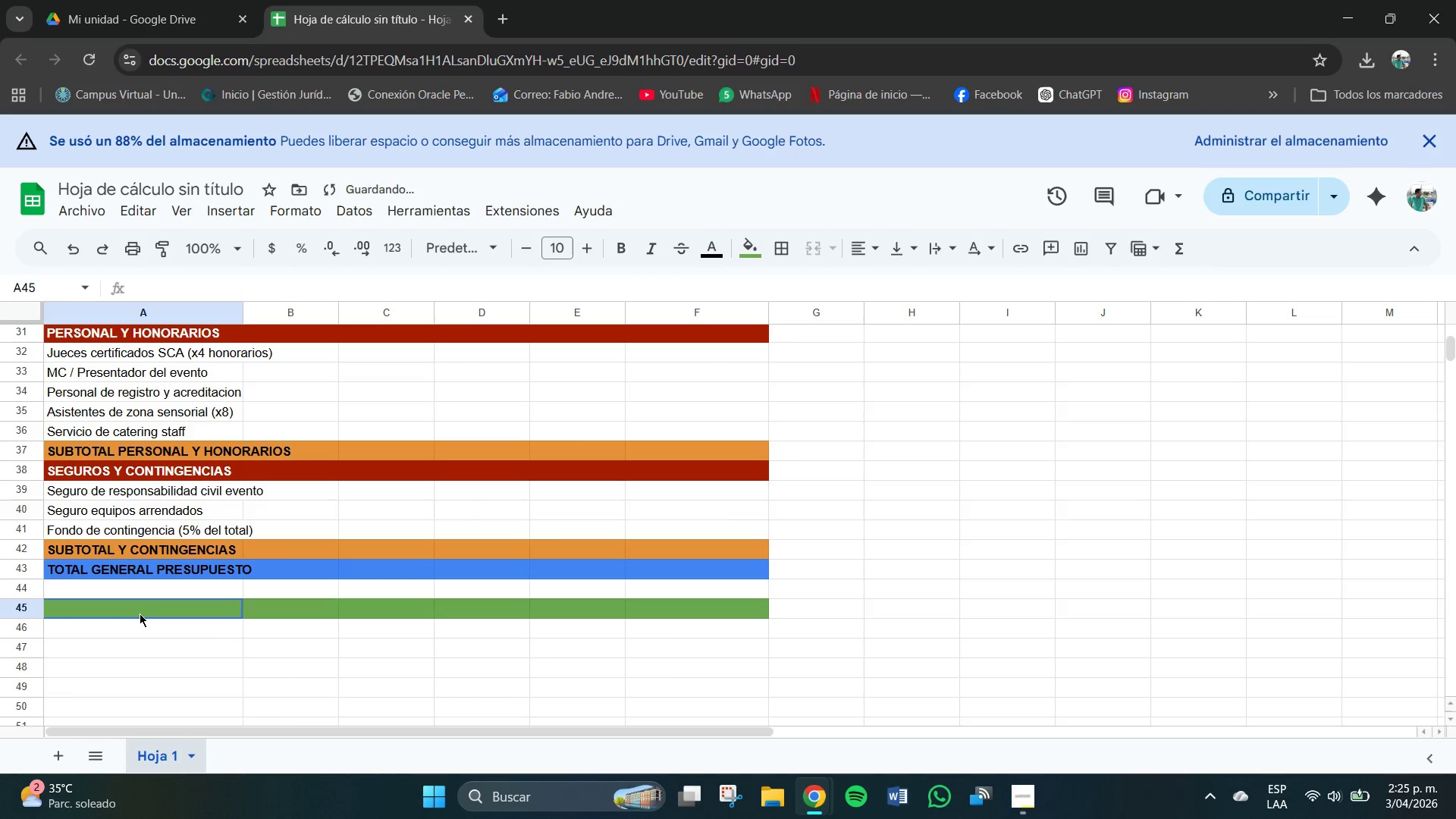 
left_click_drag(start_coordinate=[106, 610], to_coordinate=[763, 611])
 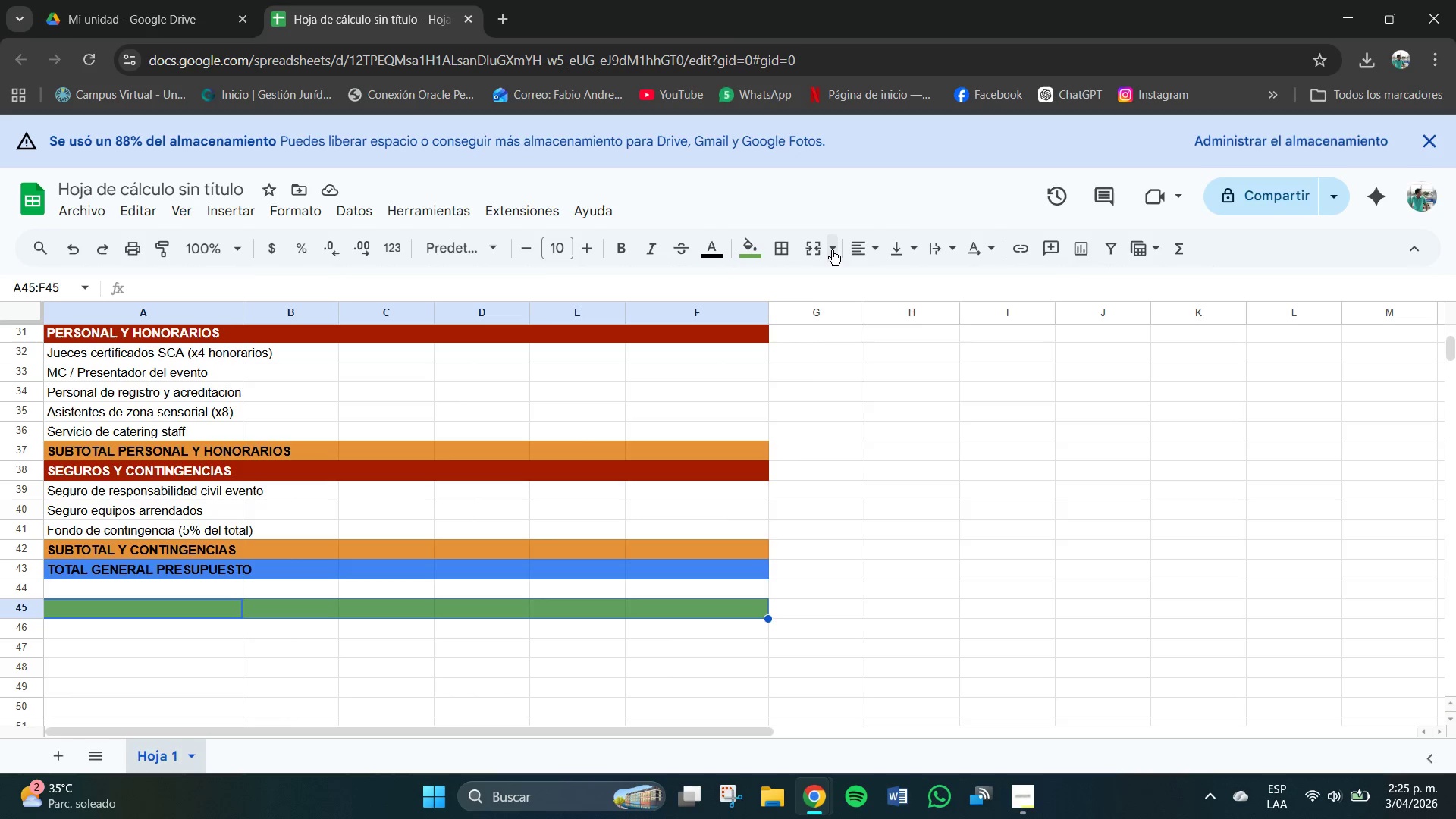 
left_click([832, 250])
 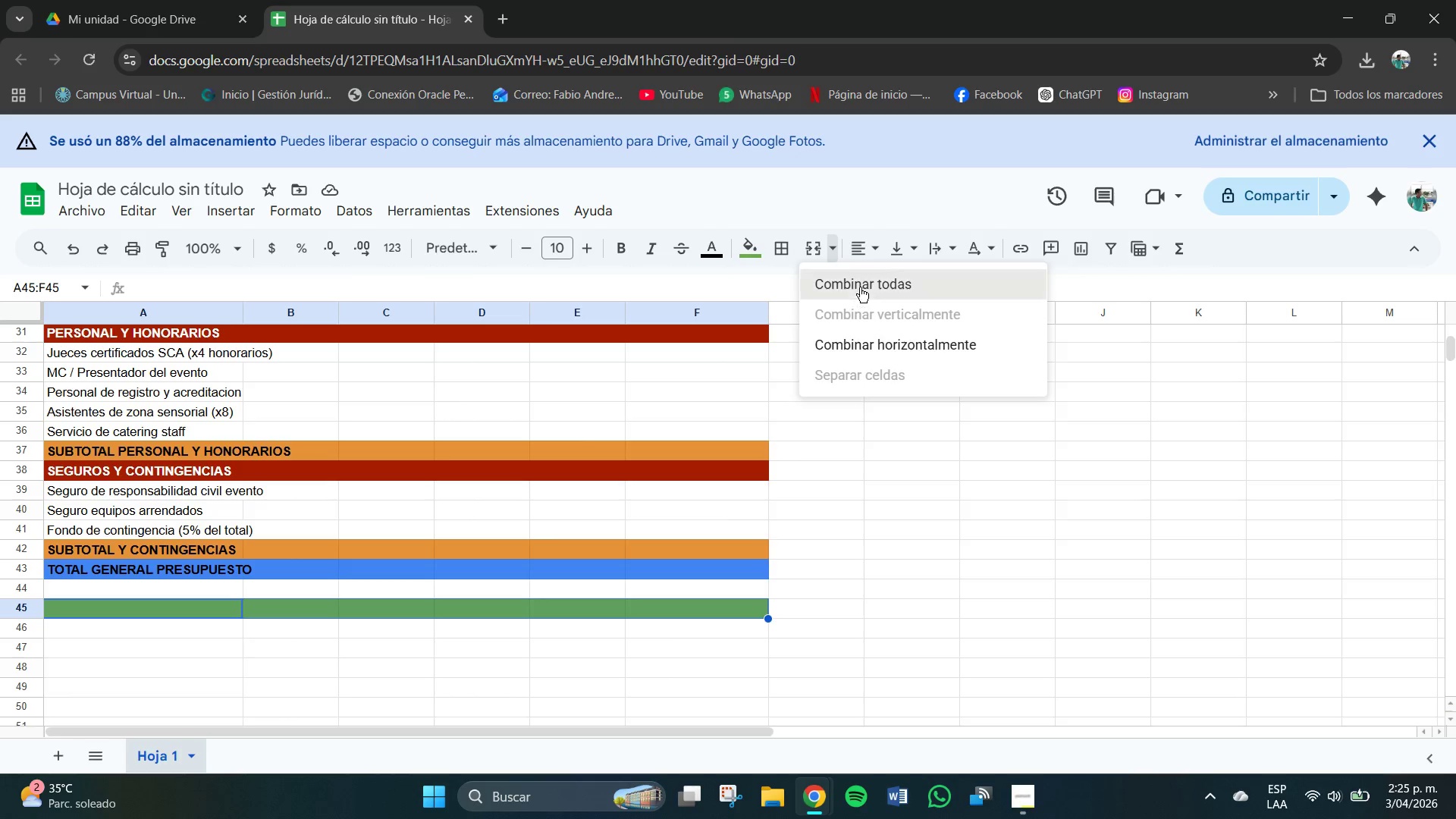 
left_click([860, 287])
 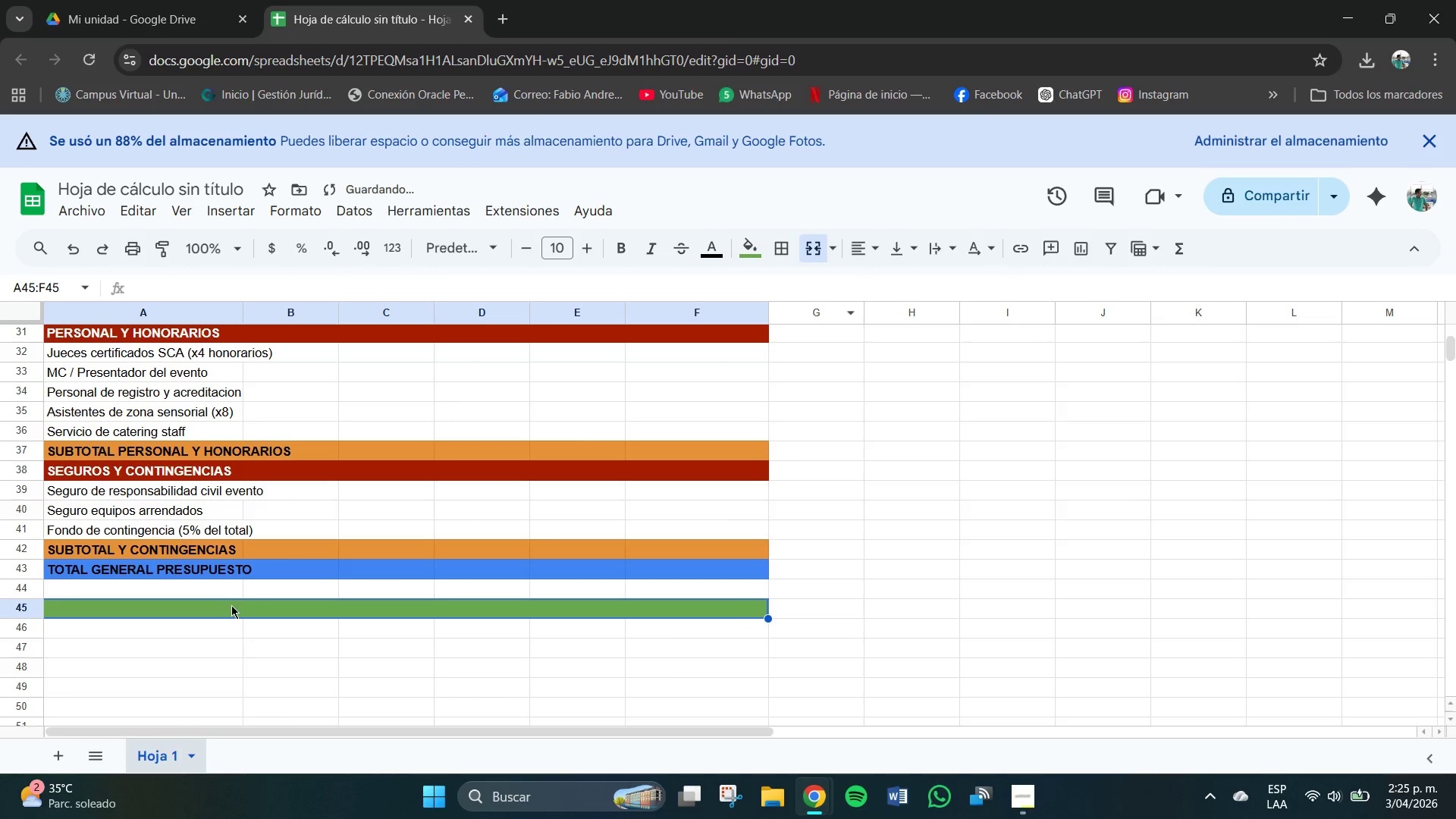 
double_click([231, 605])
 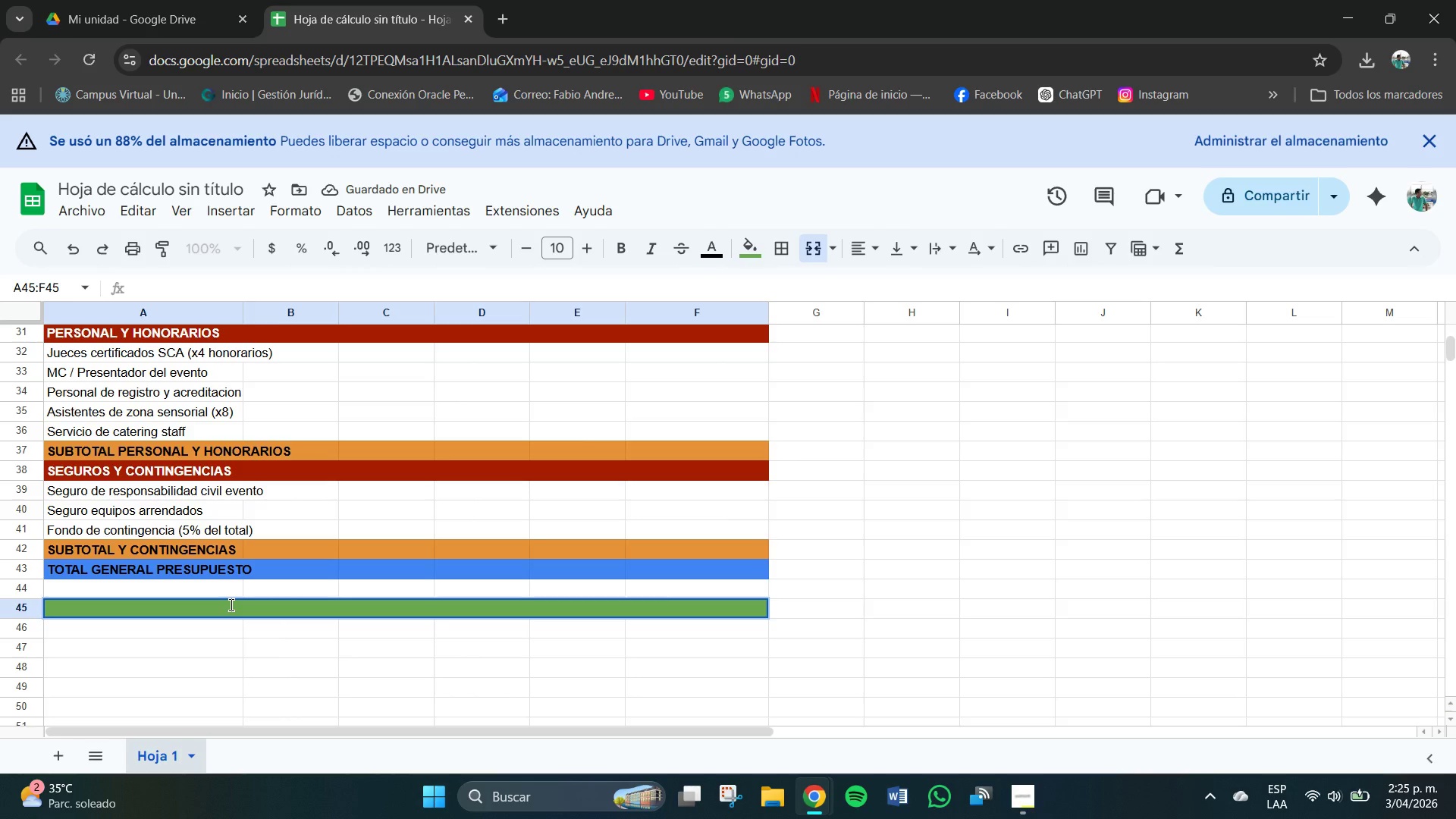 
type(INRE)
key(Backspace)
key(Backspace)
type(GRESOS)
 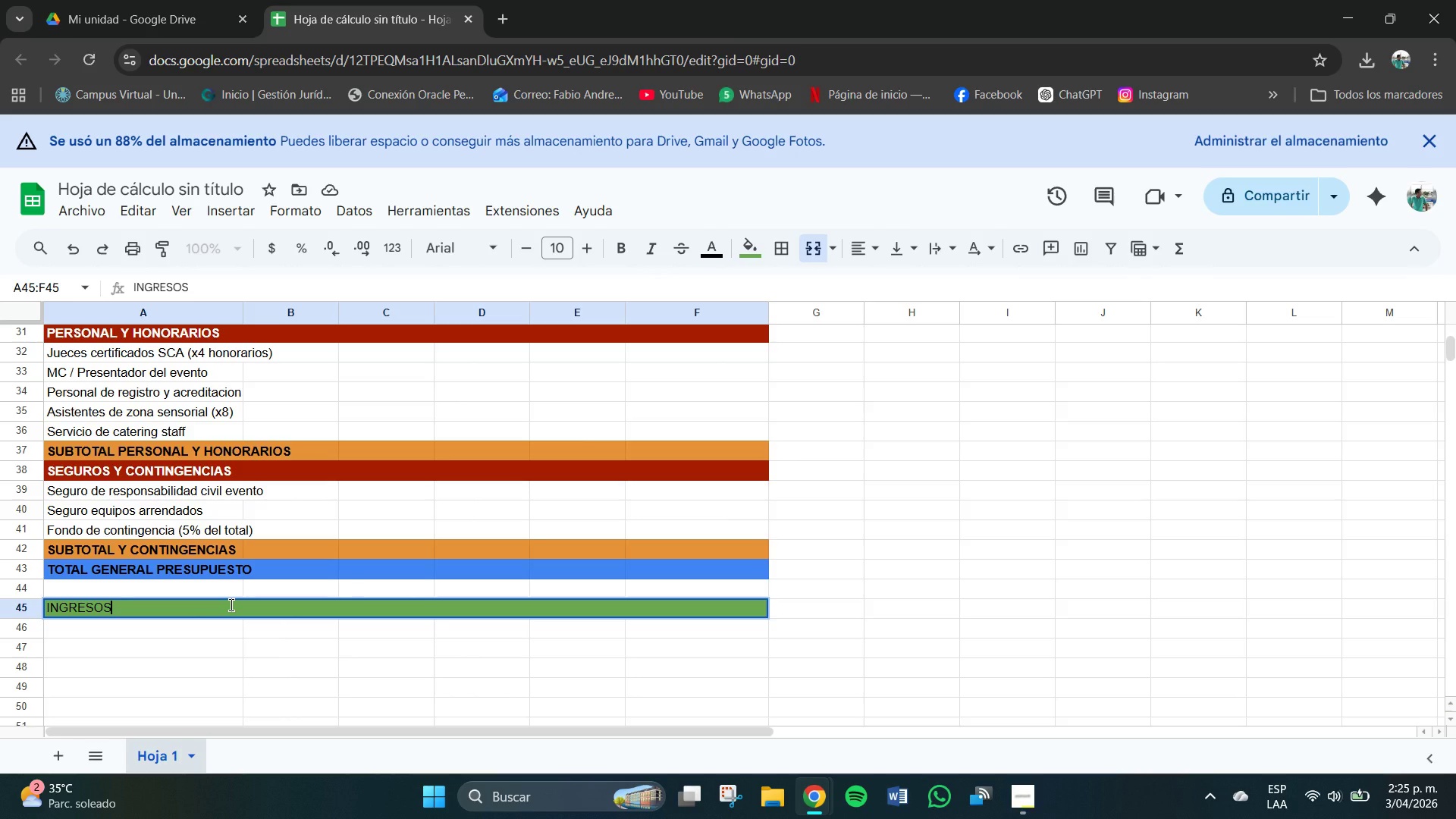 
wait(5.77)
 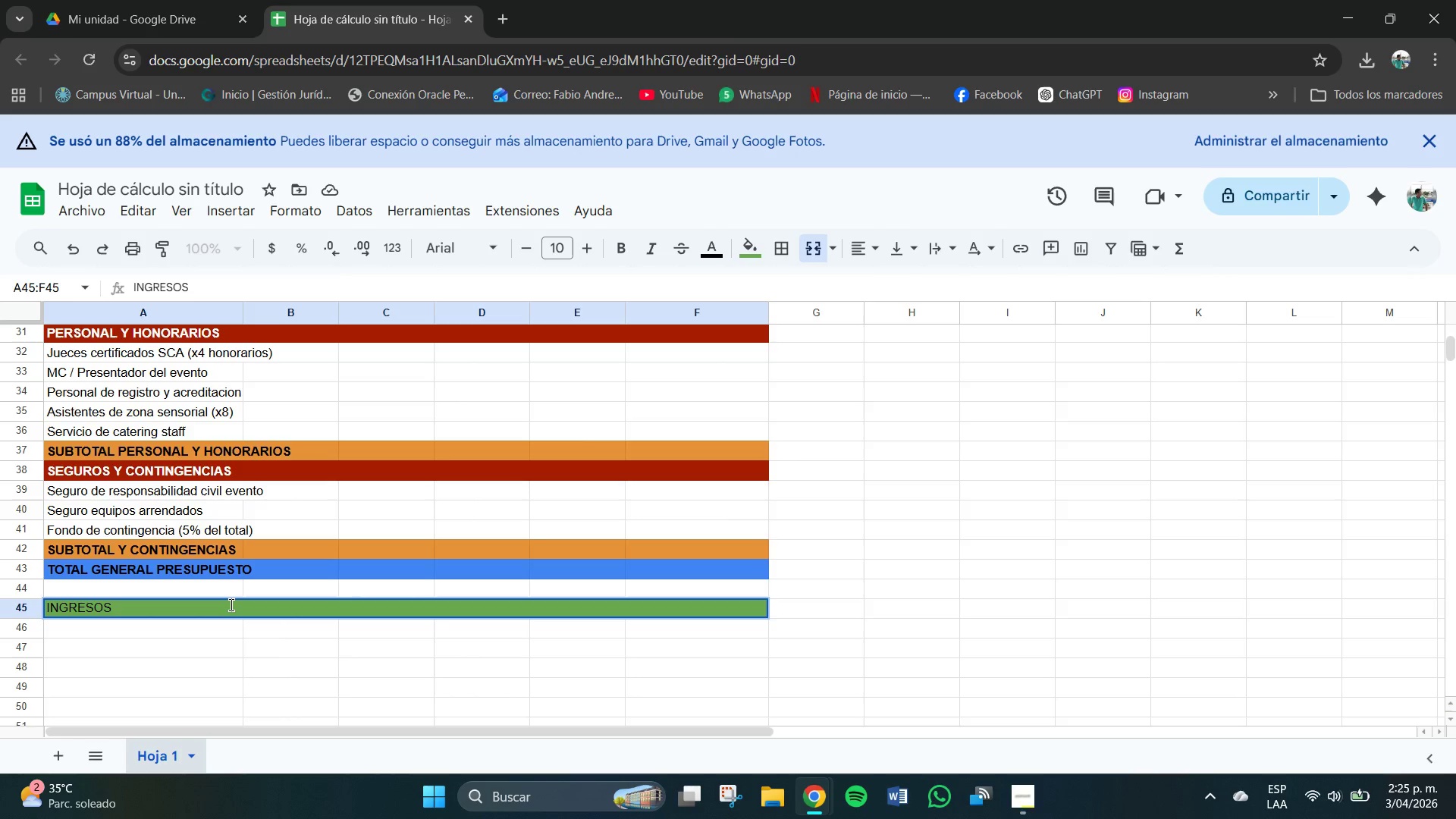 
left_click_drag(start_coordinate=[140, 611], to_coordinate=[46, 619])
 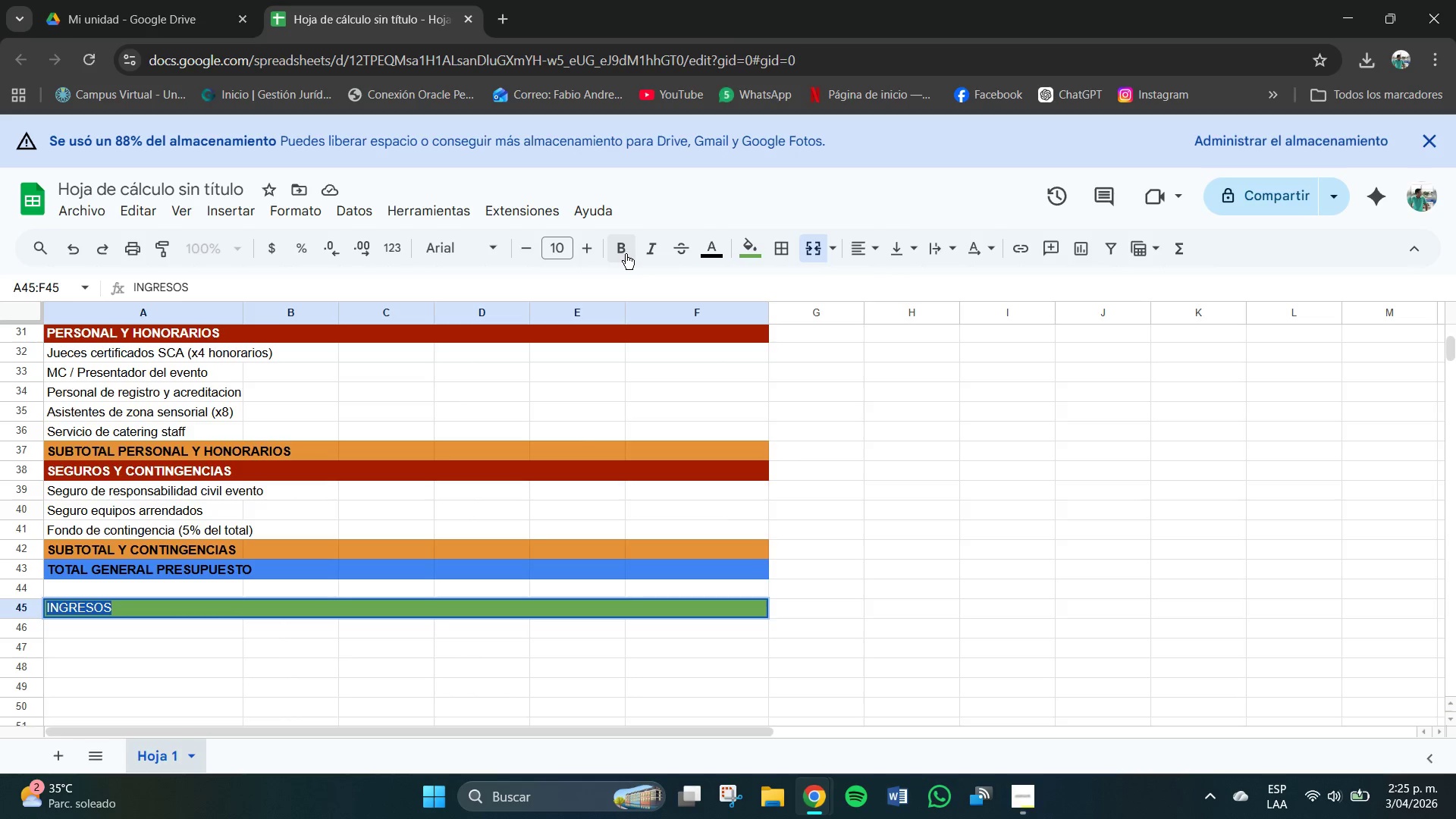 
left_click([624, 253])
 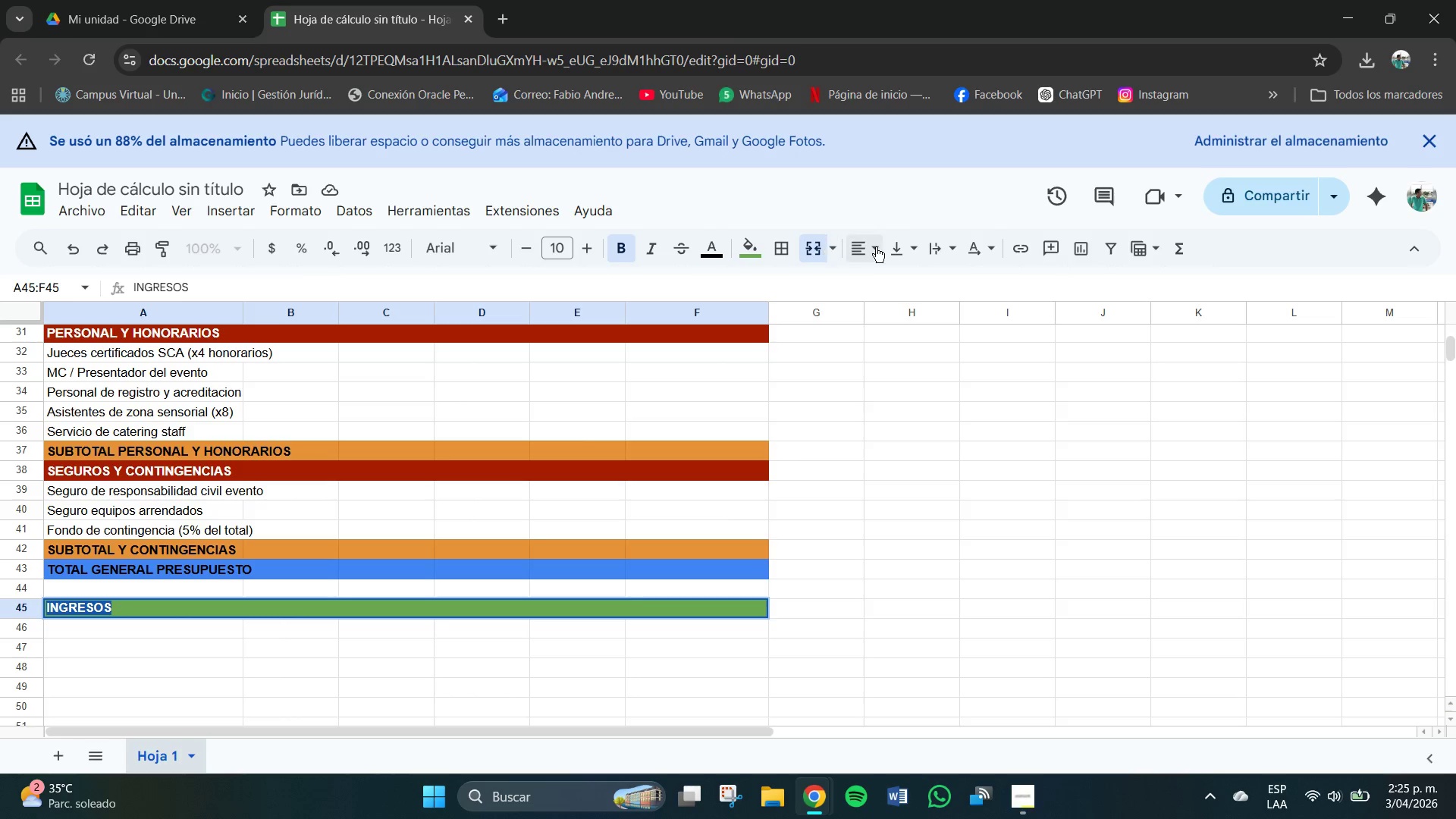 
left_click([867, 245])
 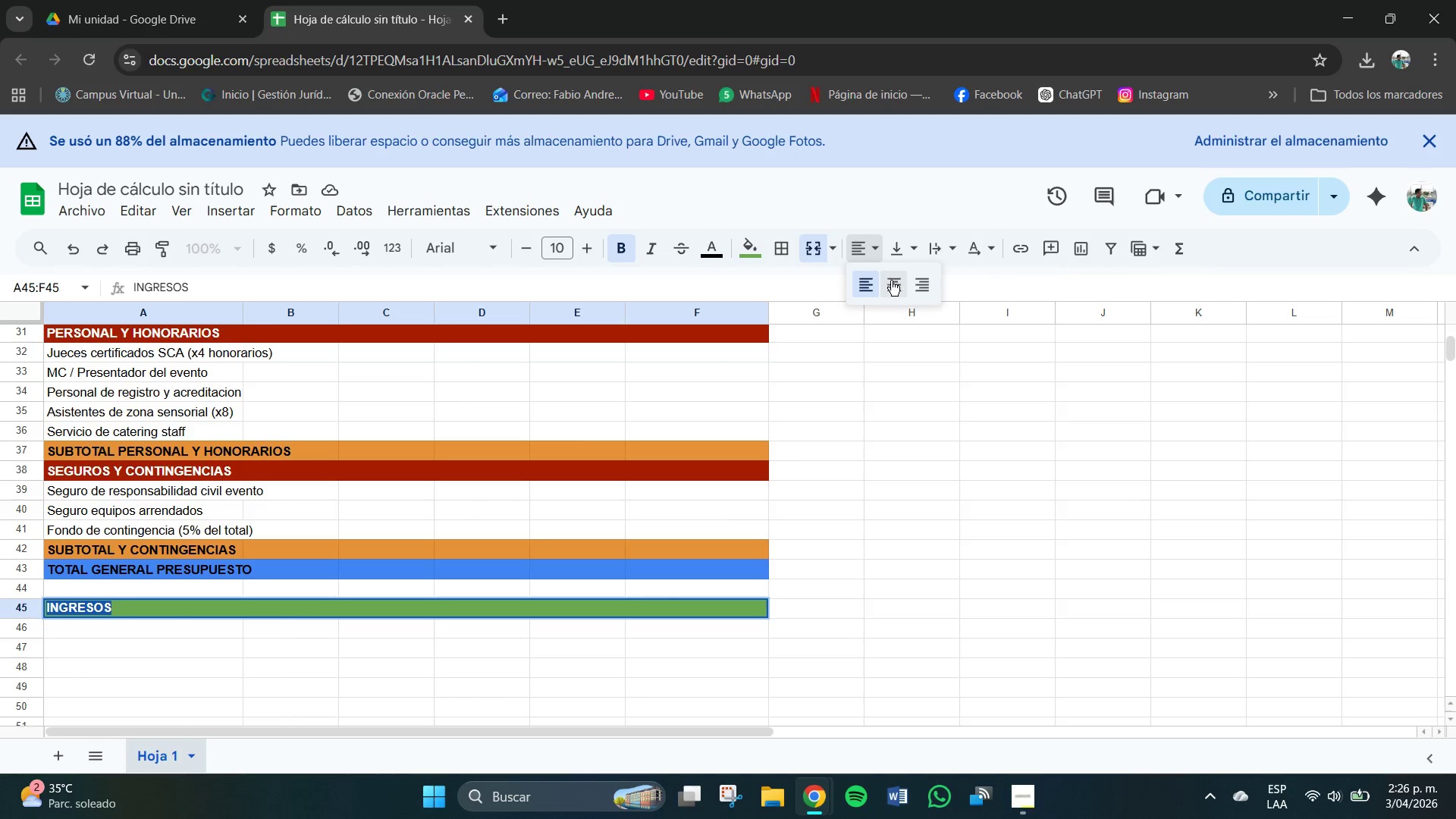 
left_click([891, 281])
 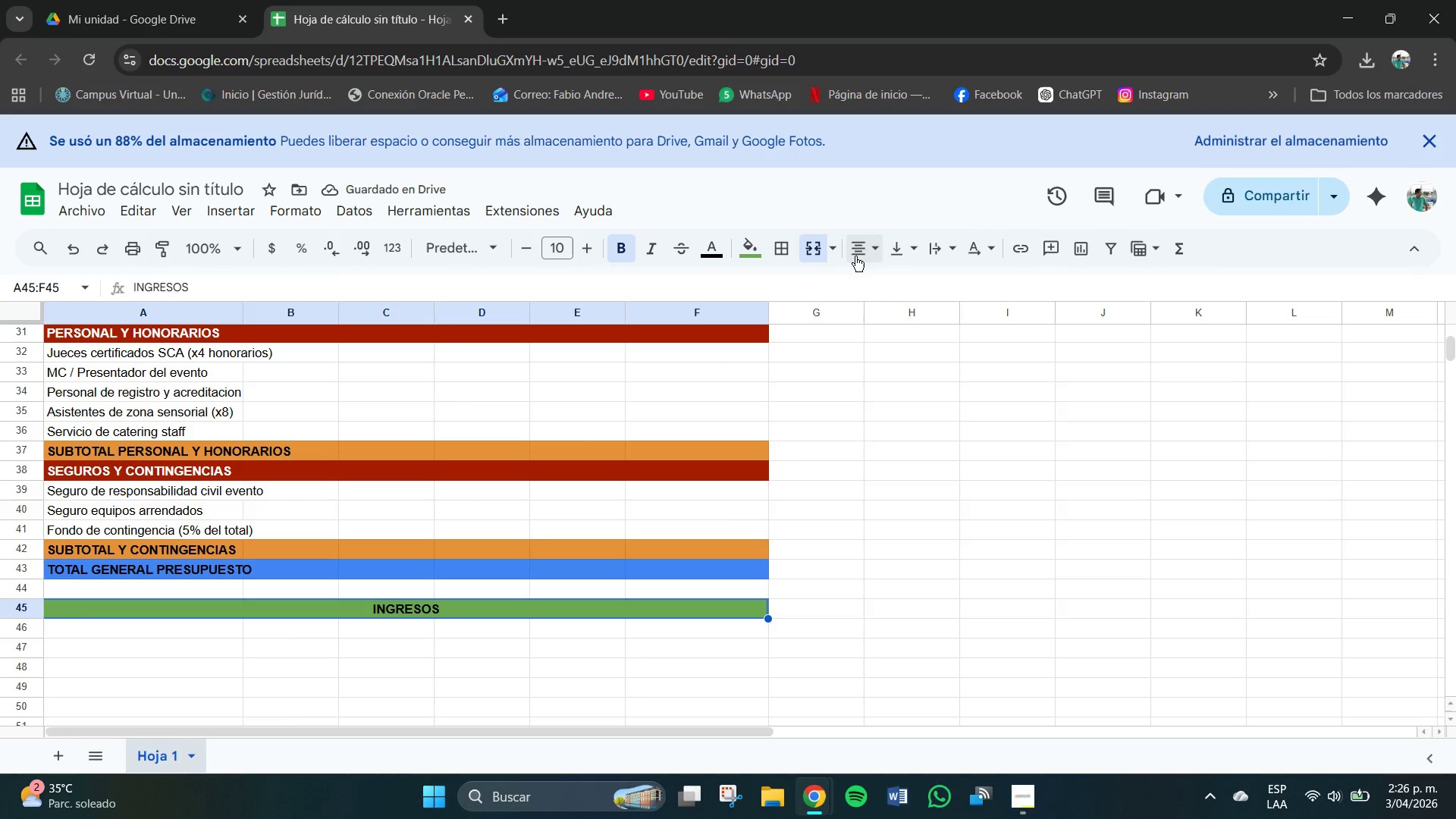 
left_click([928, 280])
 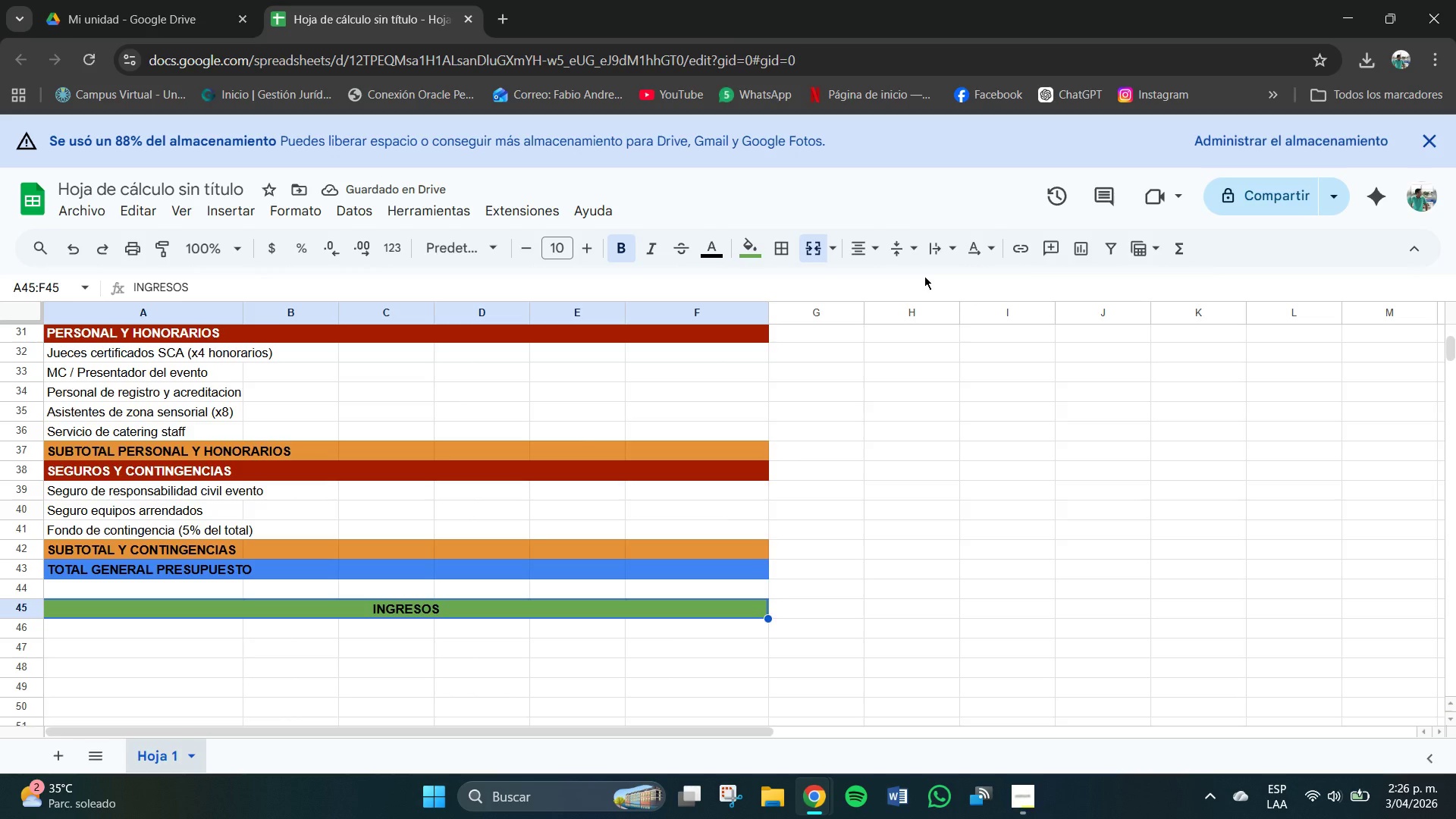 
wait(8.89)
 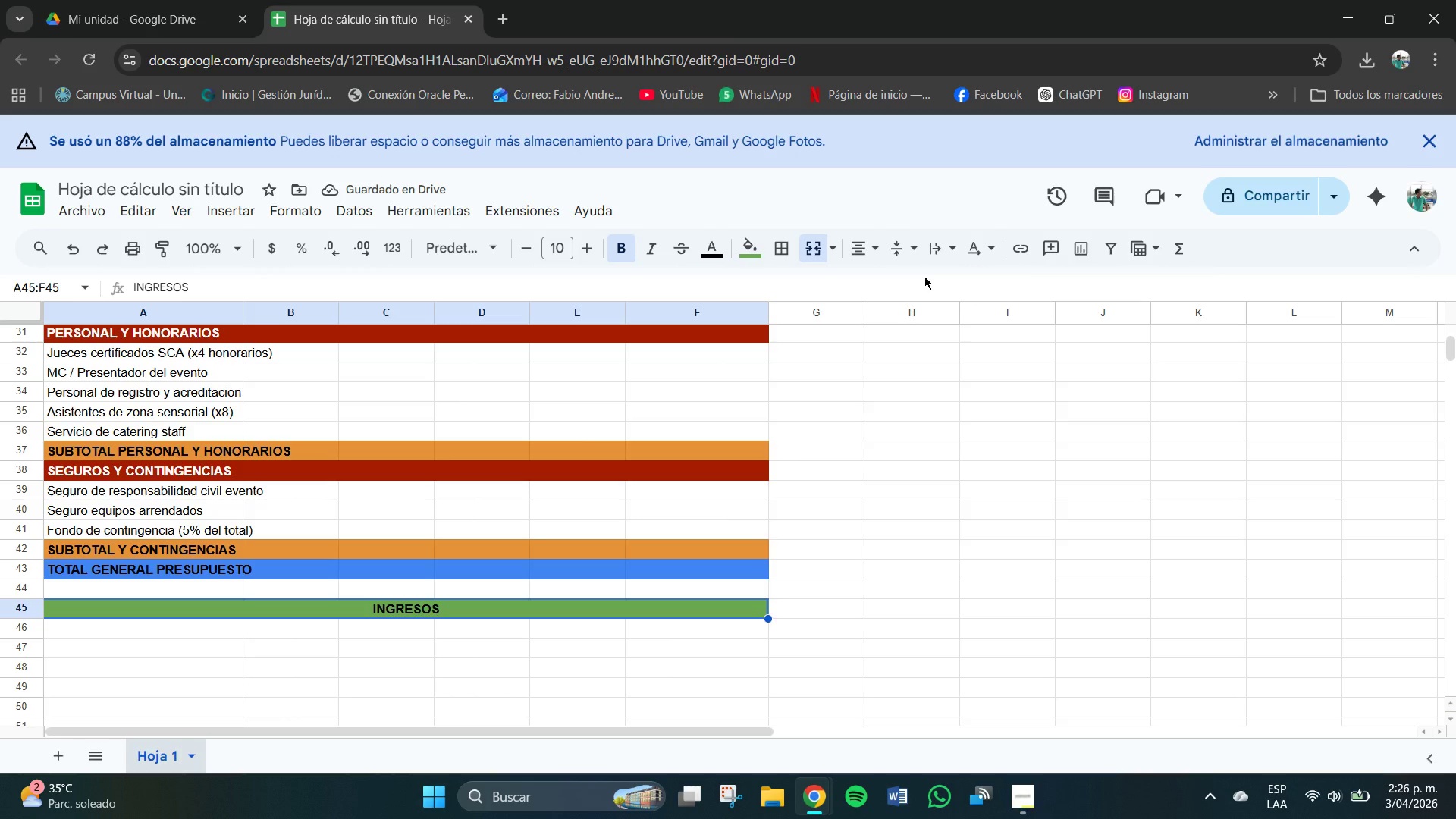 
scroll: coordinate [374, 601], scroll_direction: down, amount: 1.0
 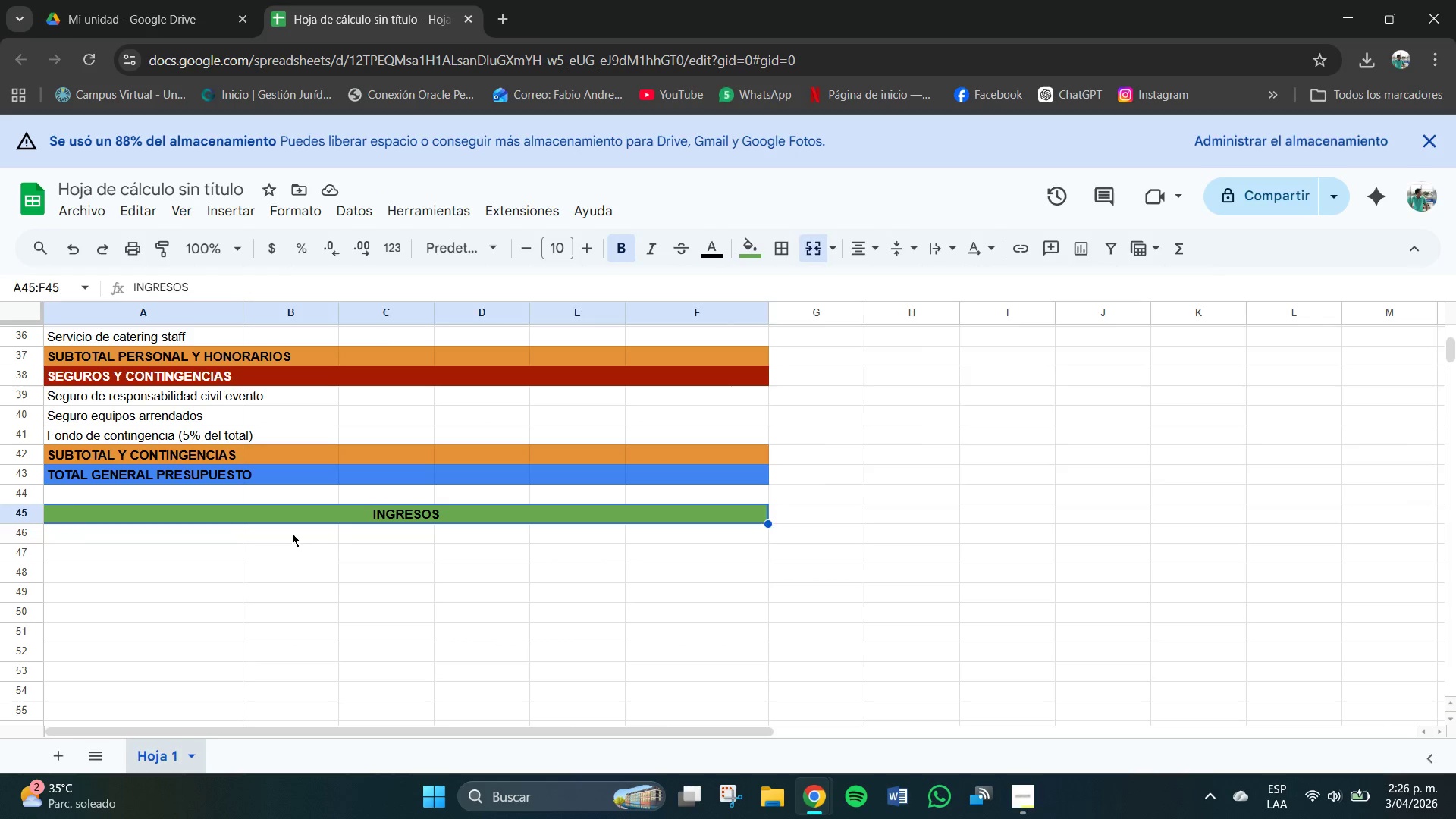 
left_click([292, 533])
 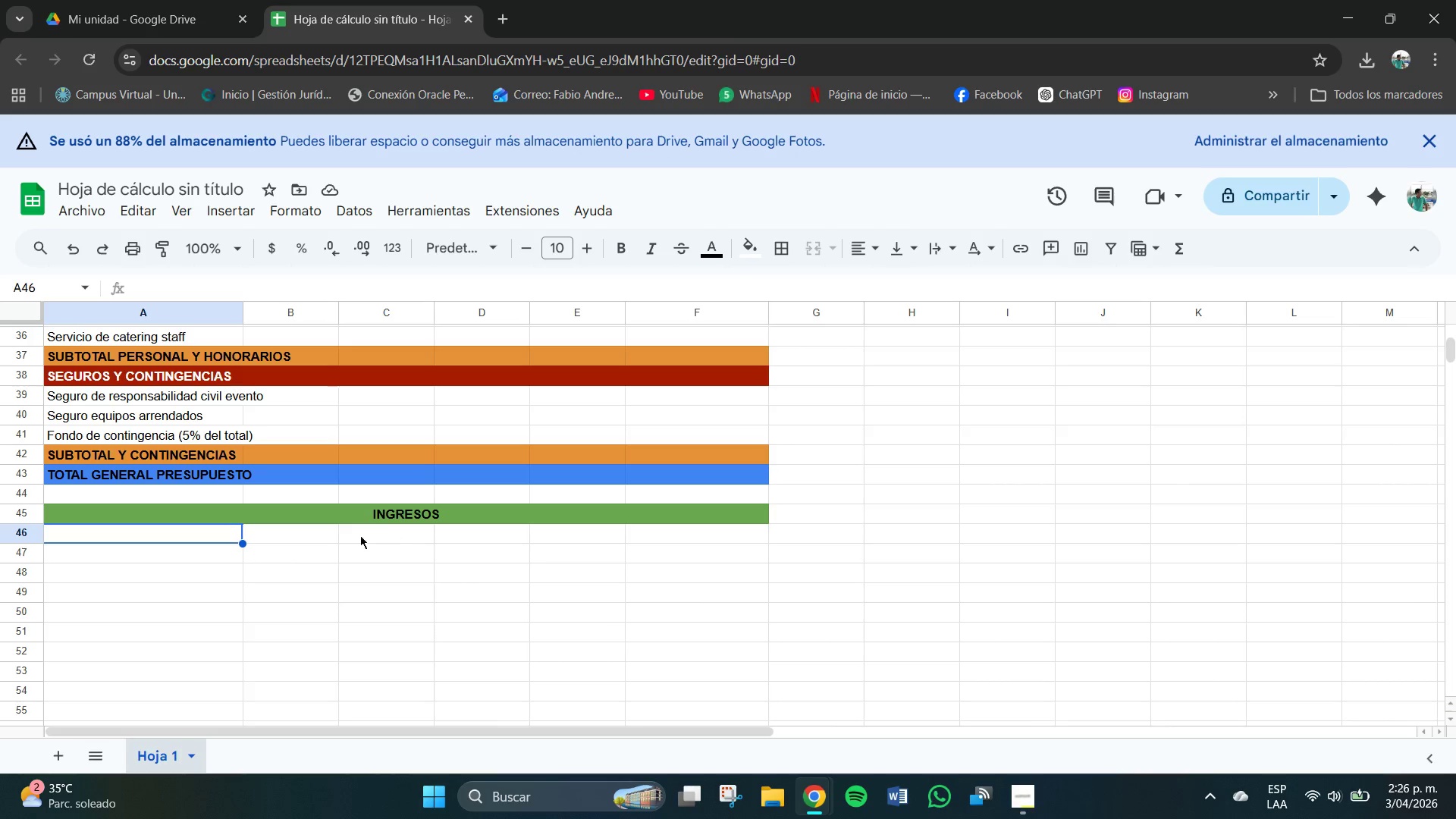 
wait(8.28)
 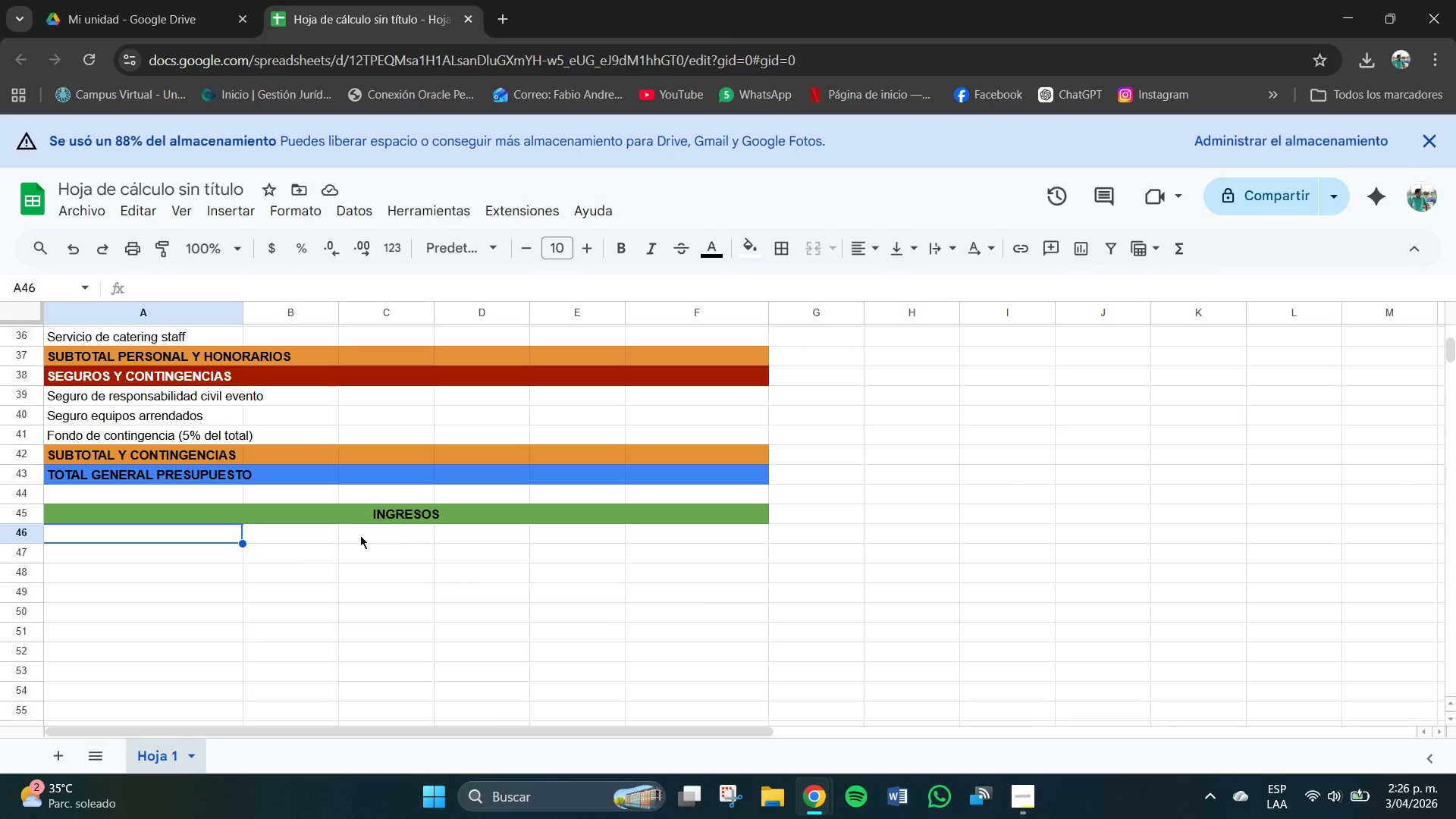 
left_click_drag(start_coordinate=[164, 537], to_coordinate=[767, 538])
 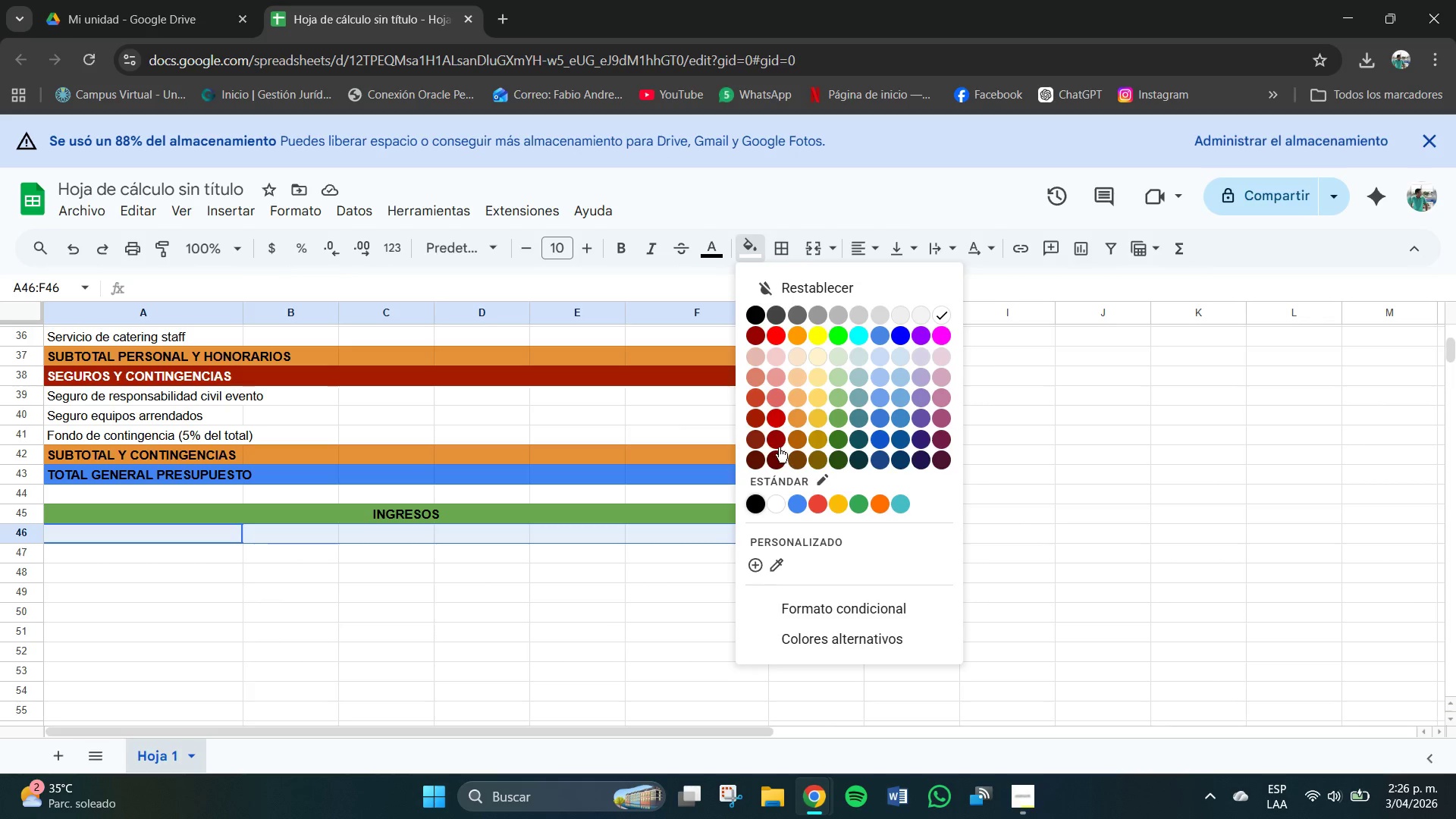 
left_click([748, 413])
 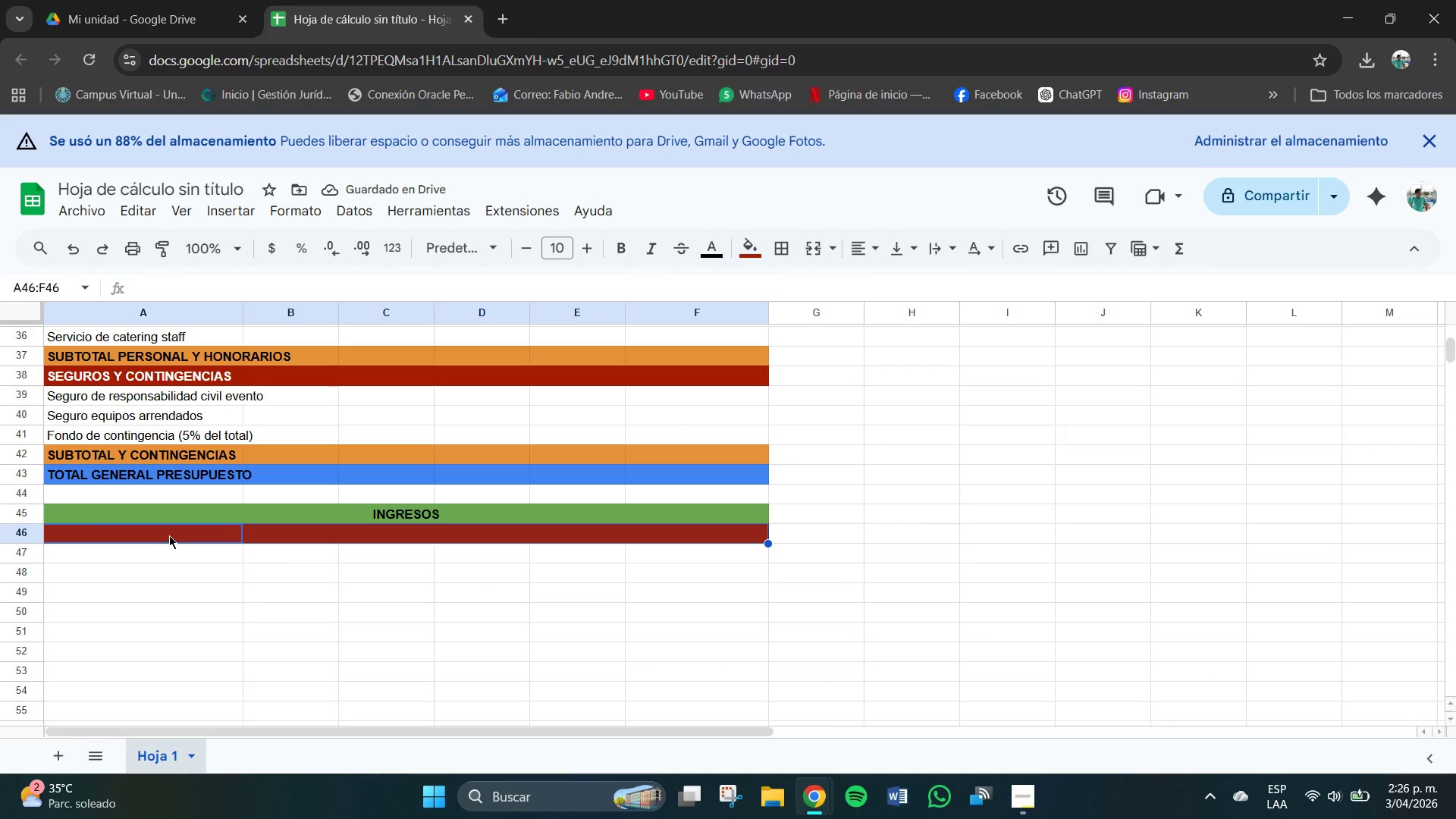 
double_click([169, 535])
 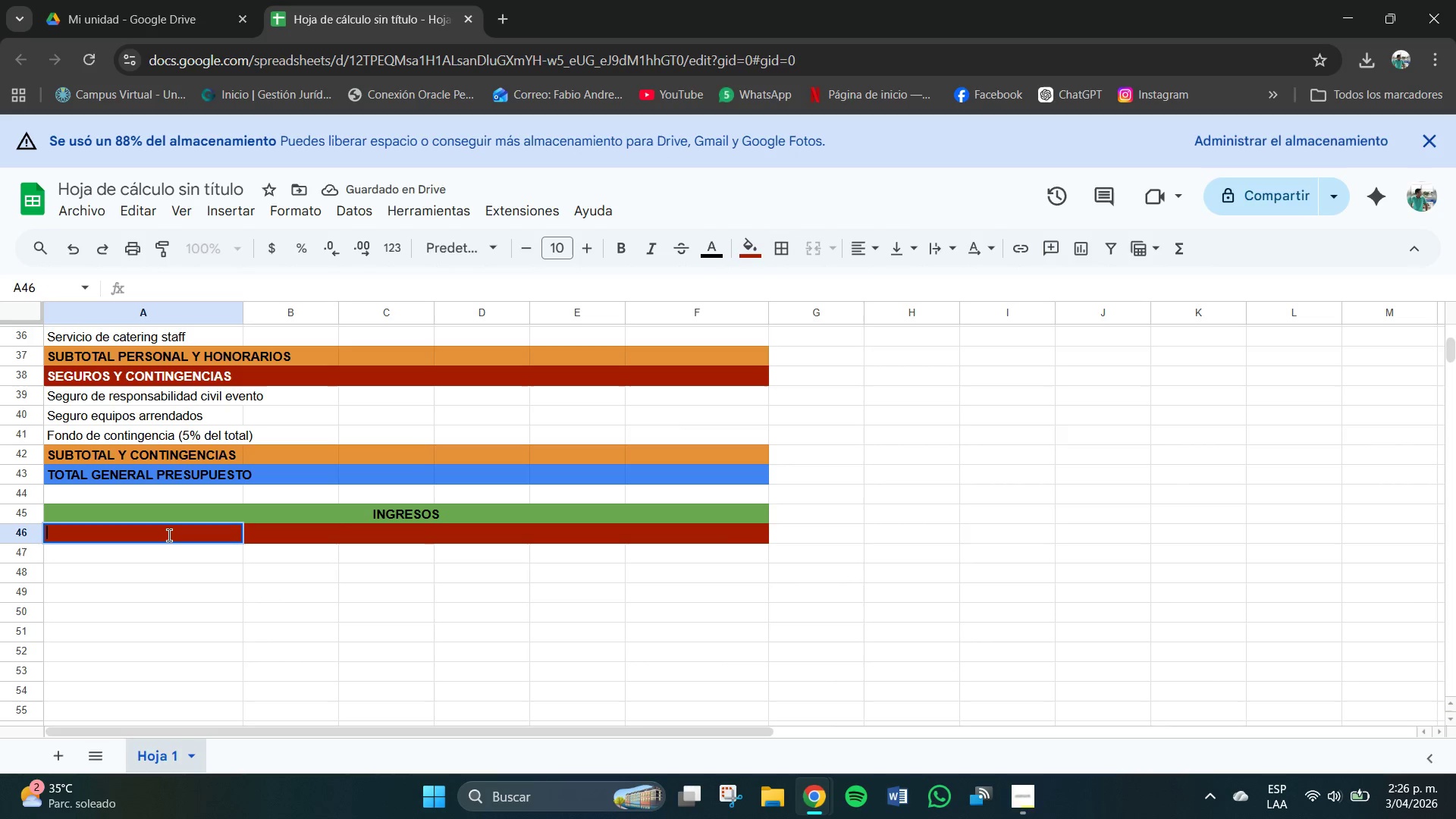 
left_click([169, 535])
 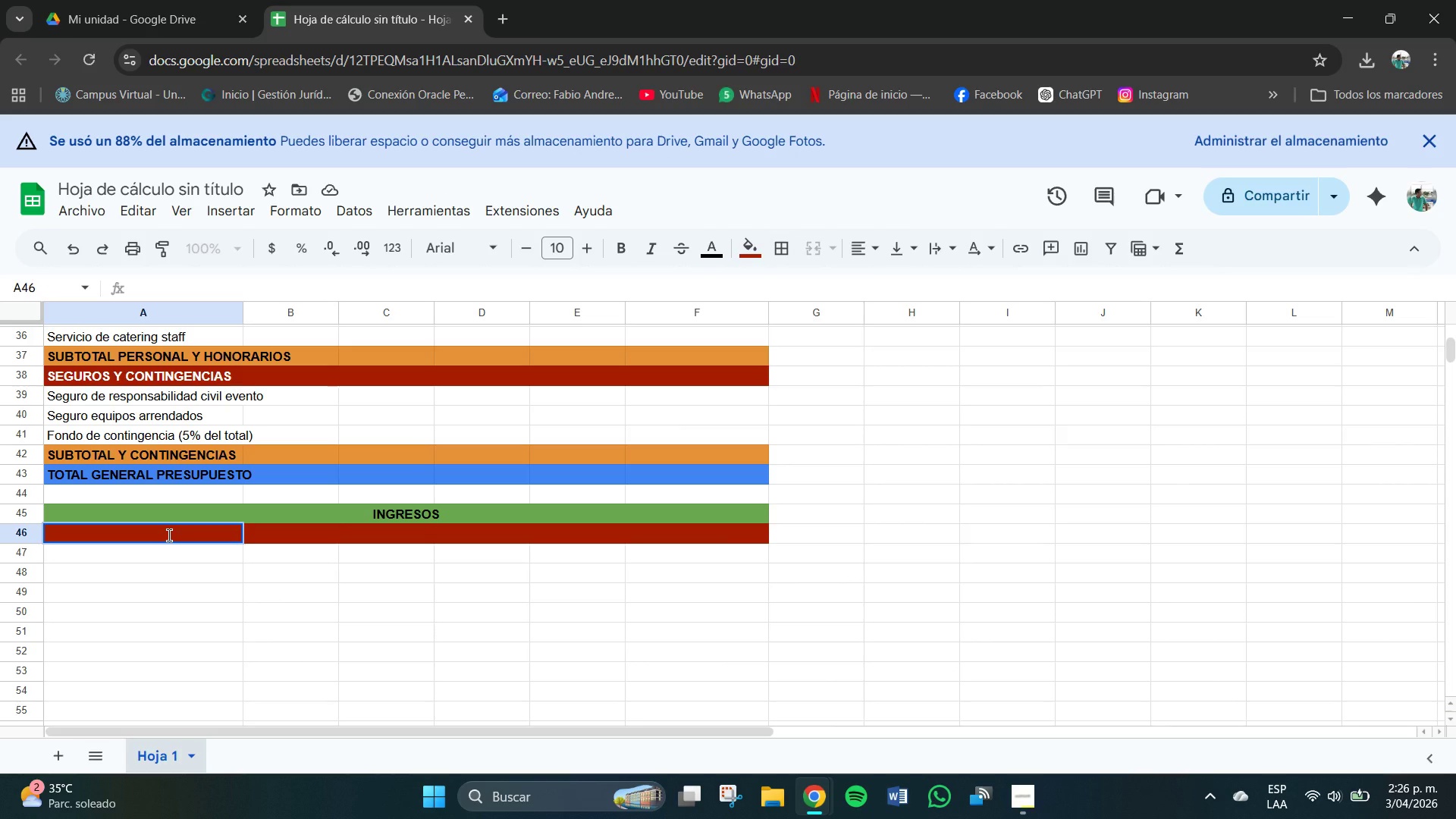 
type(FN)
key(Backspace)
key(Backspace)
type(ENTES DE INGRESOS)
 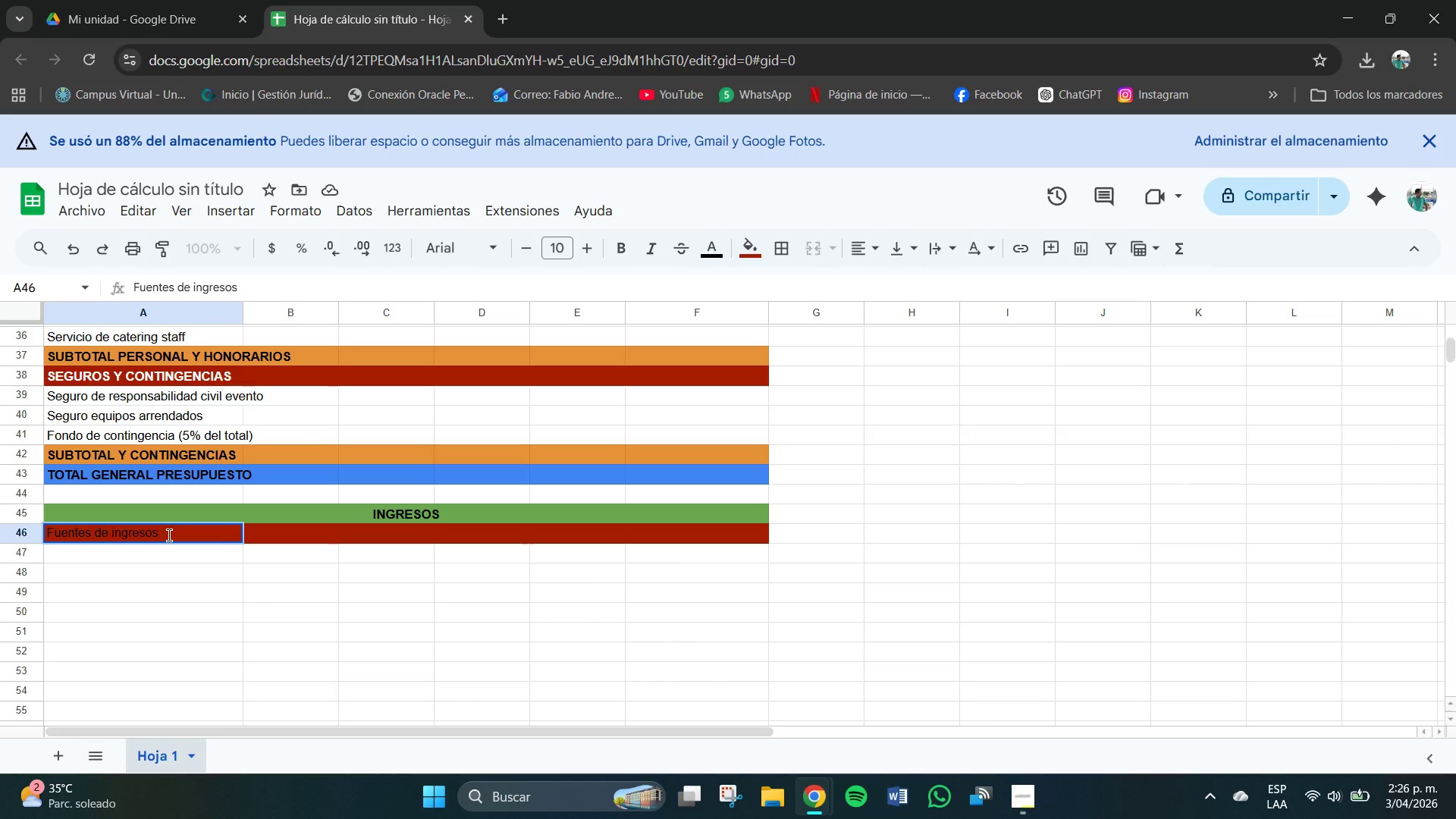 
hold_key(key=CapsLock, duration=30.0)
 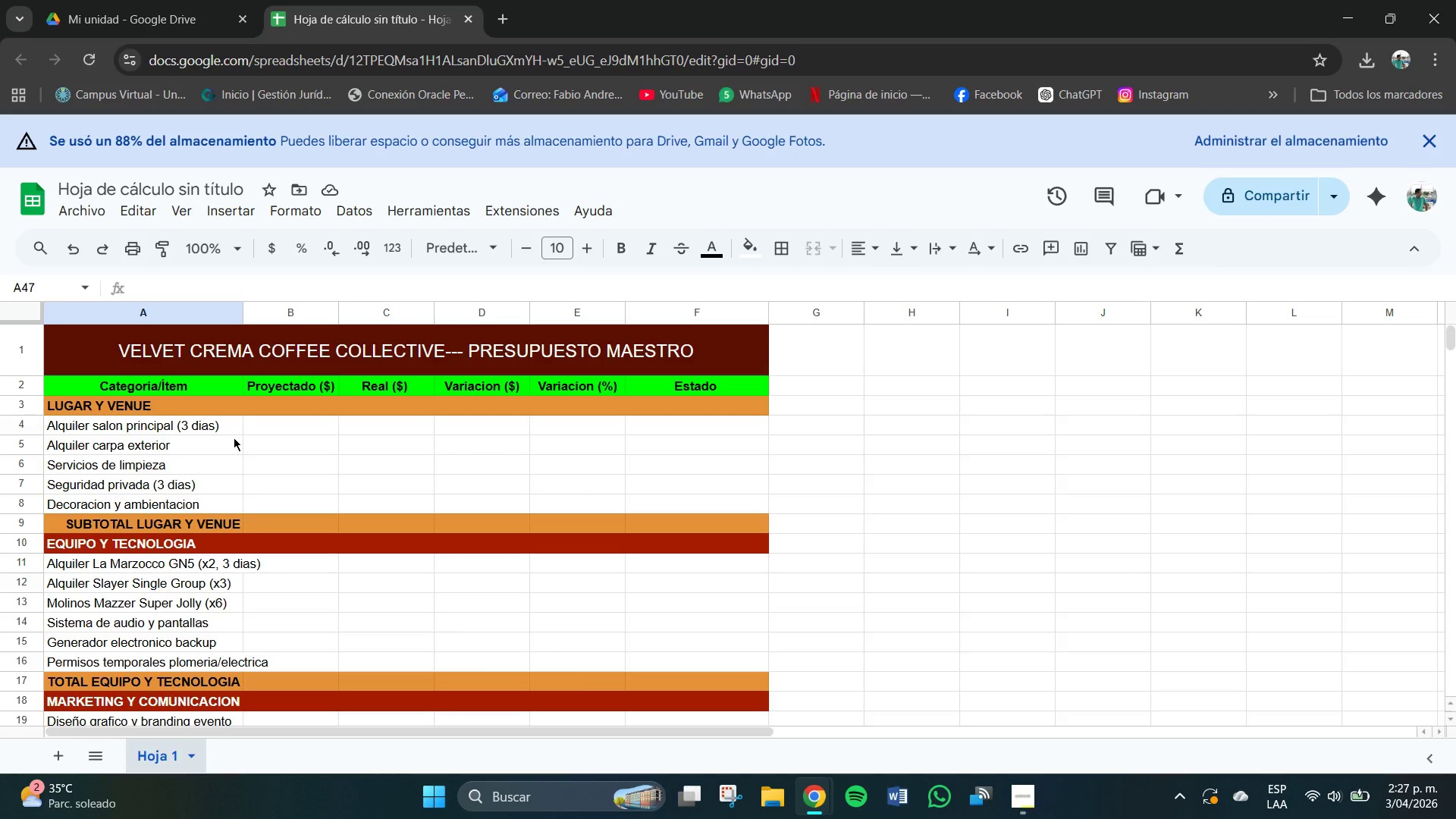 
hold_key(key=U, duration=1.34)
 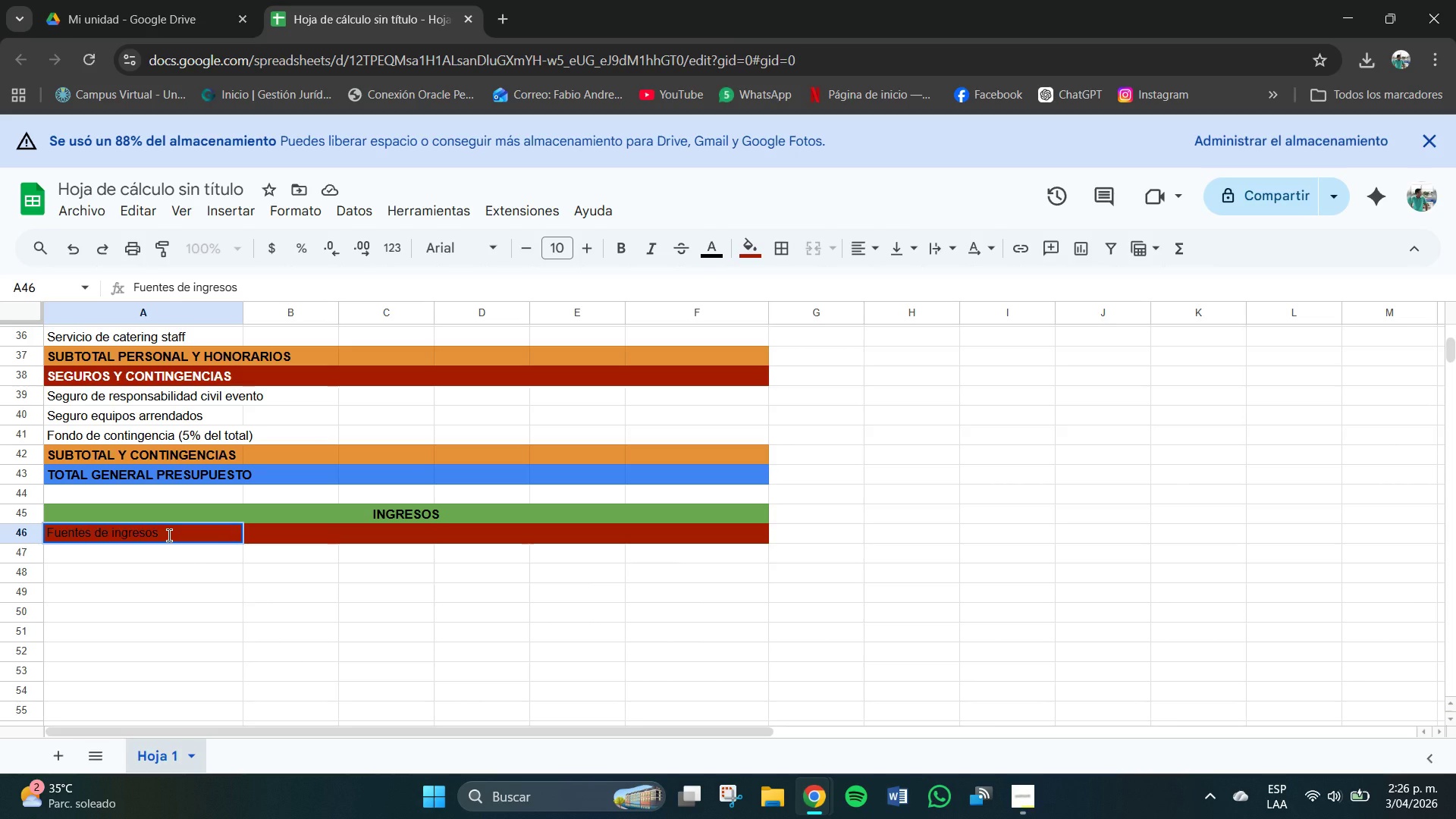 
scroll: coordinate [265, 460], scroll_direction: up, amount: 1.0
 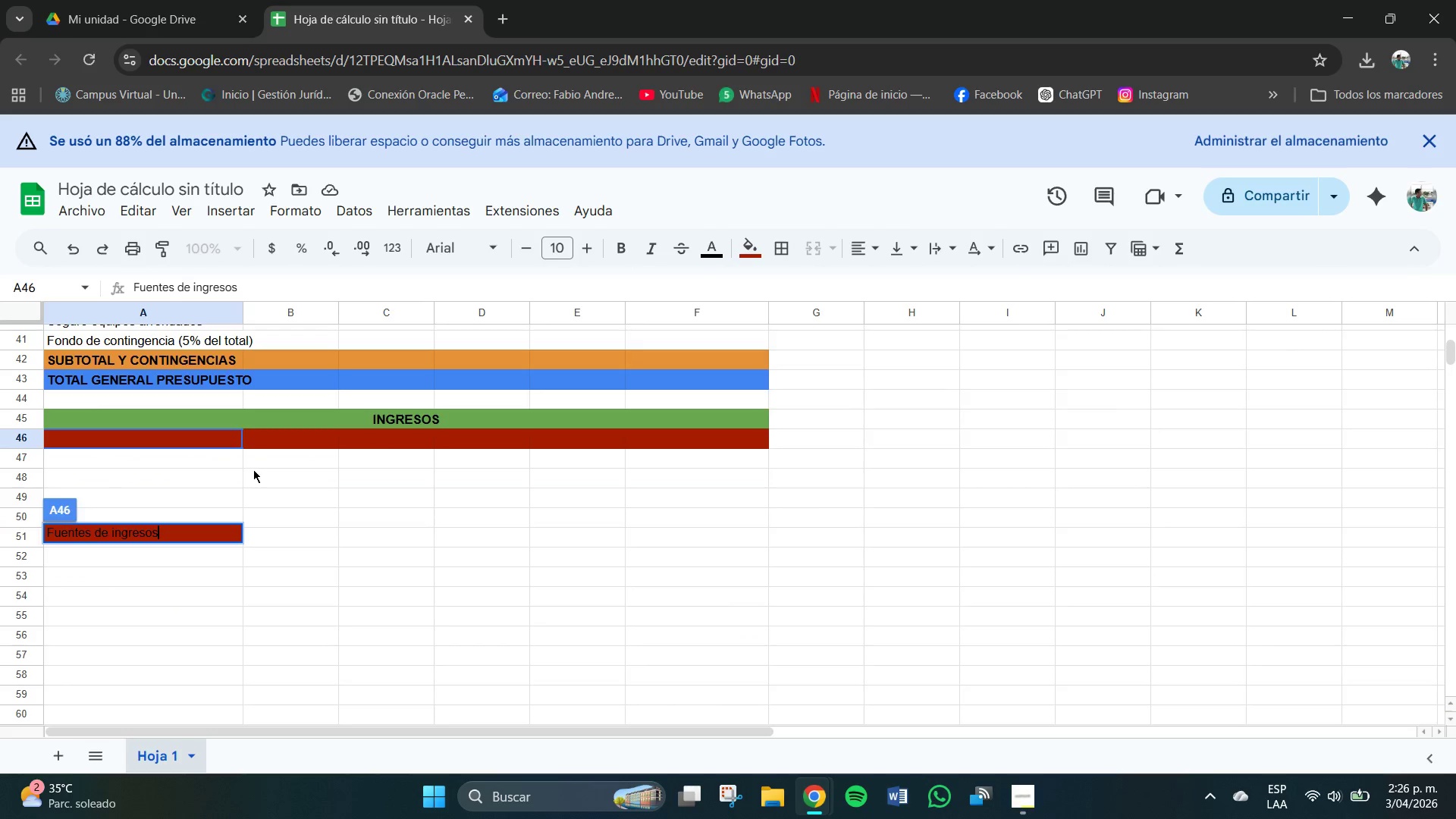 
scroll: coordinate [253, 469], scroll_direction: down, amount: 2.0
 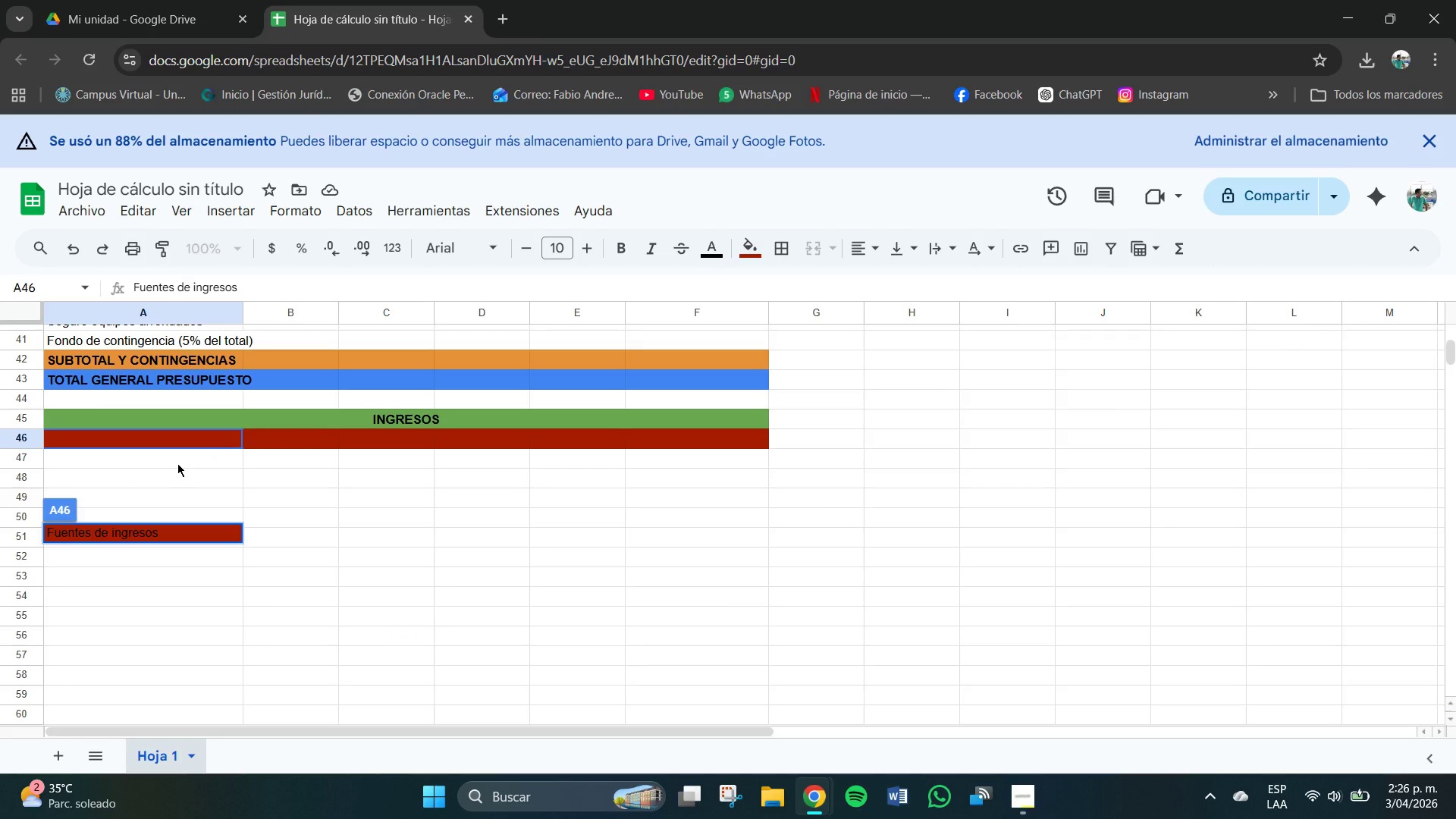 
key(Control+Z)
 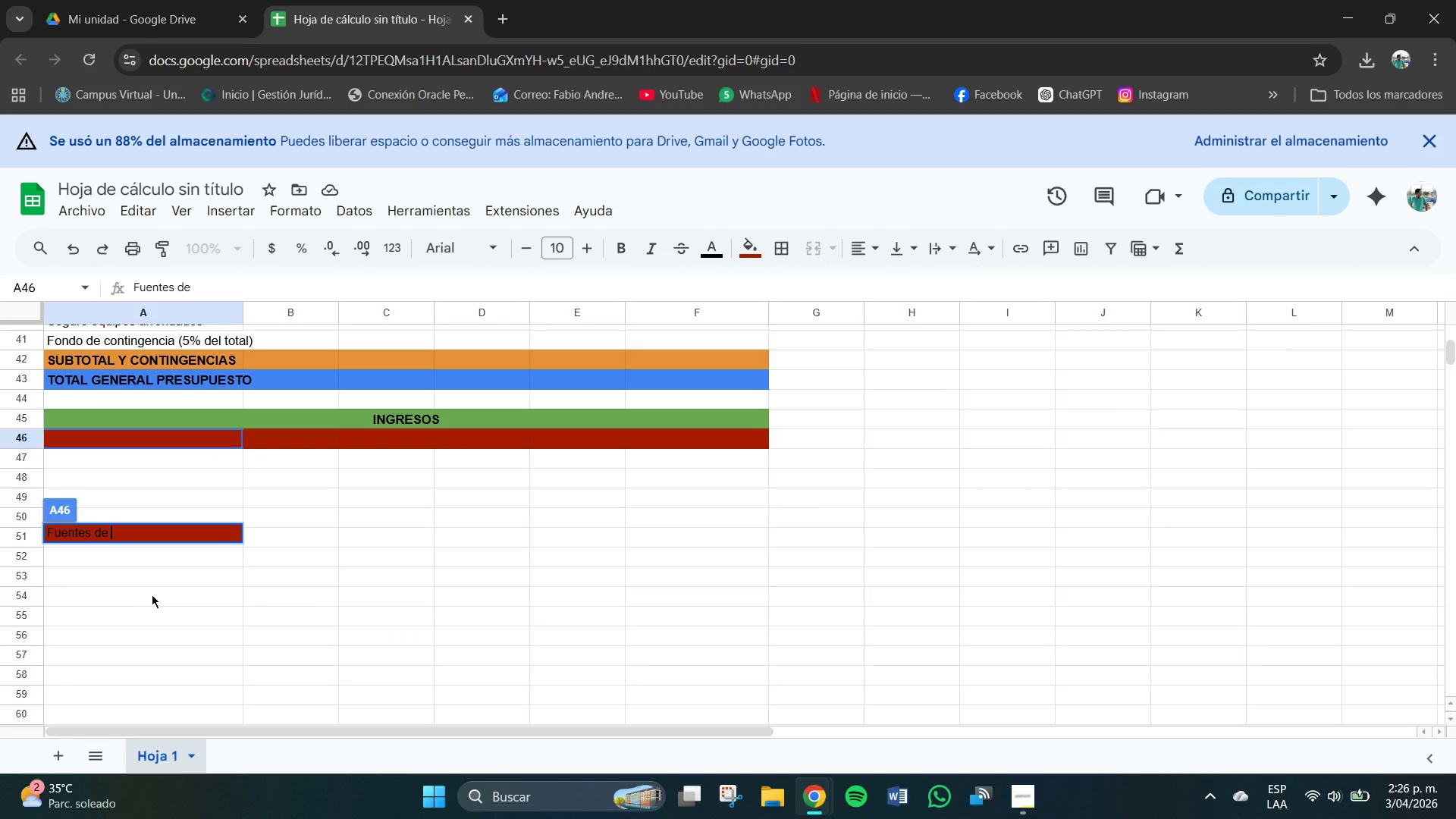 
left_click([152, 597])
 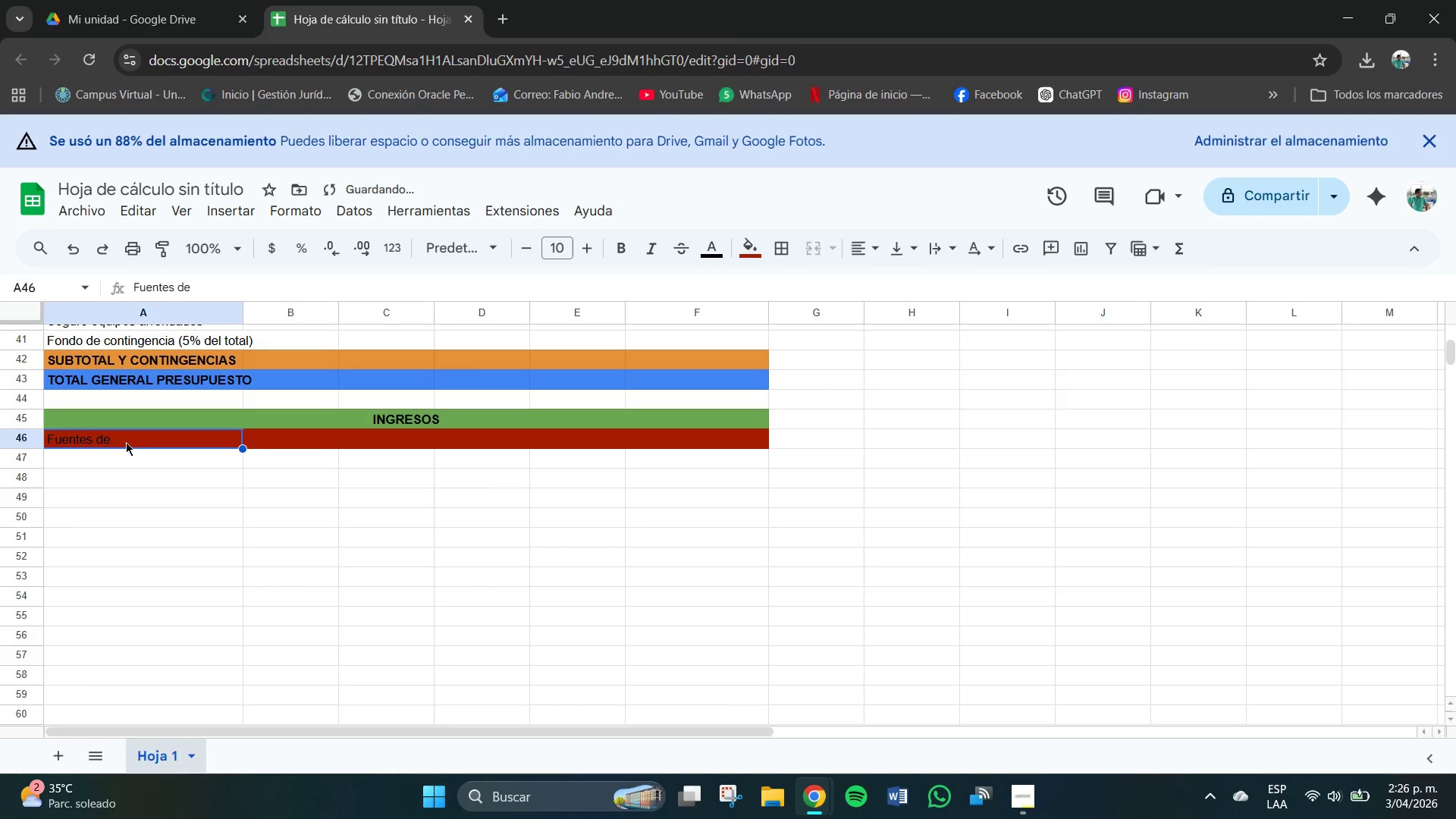 
double_click([126, 442])
 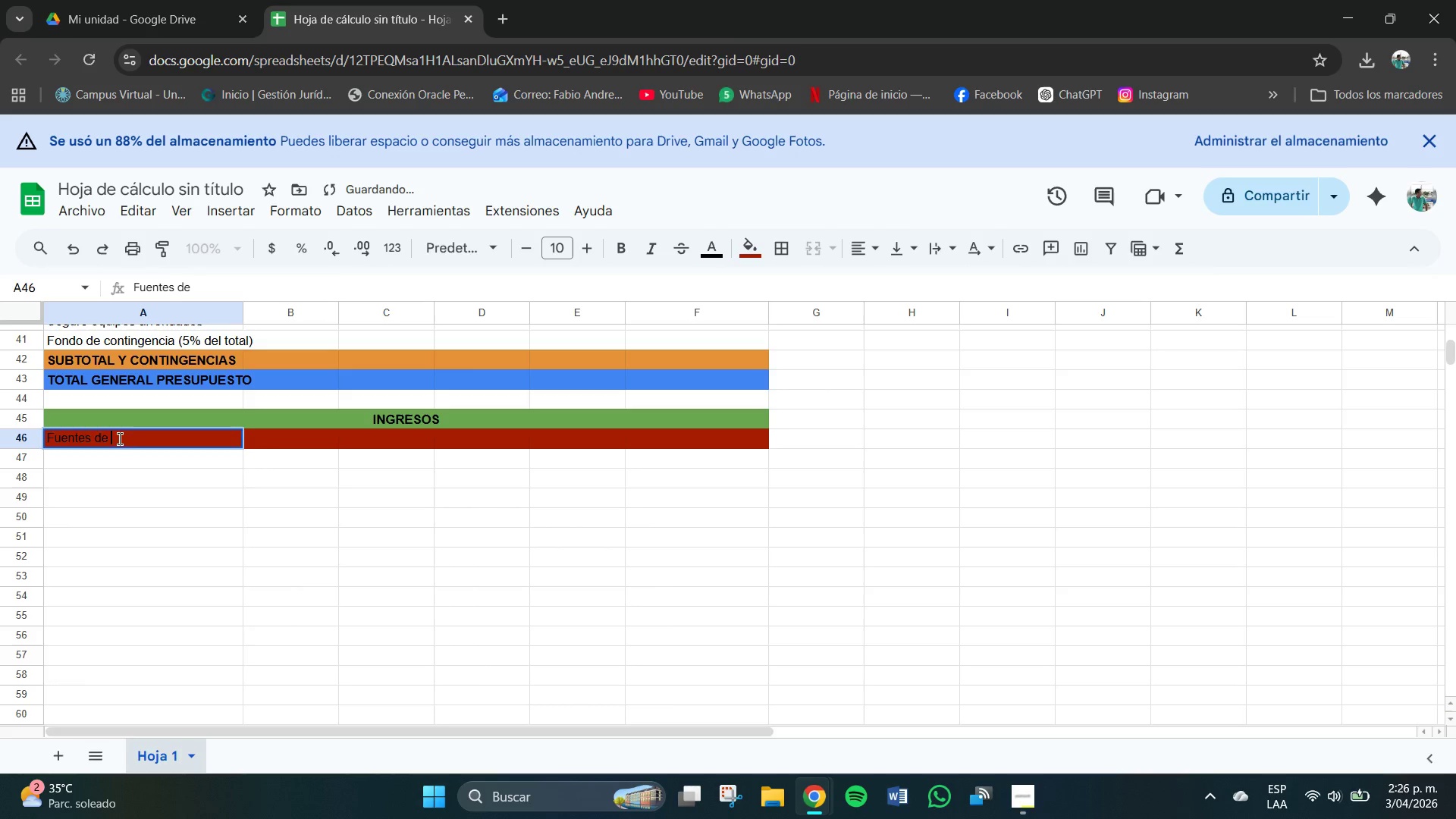 
triple_click([124, 442])
 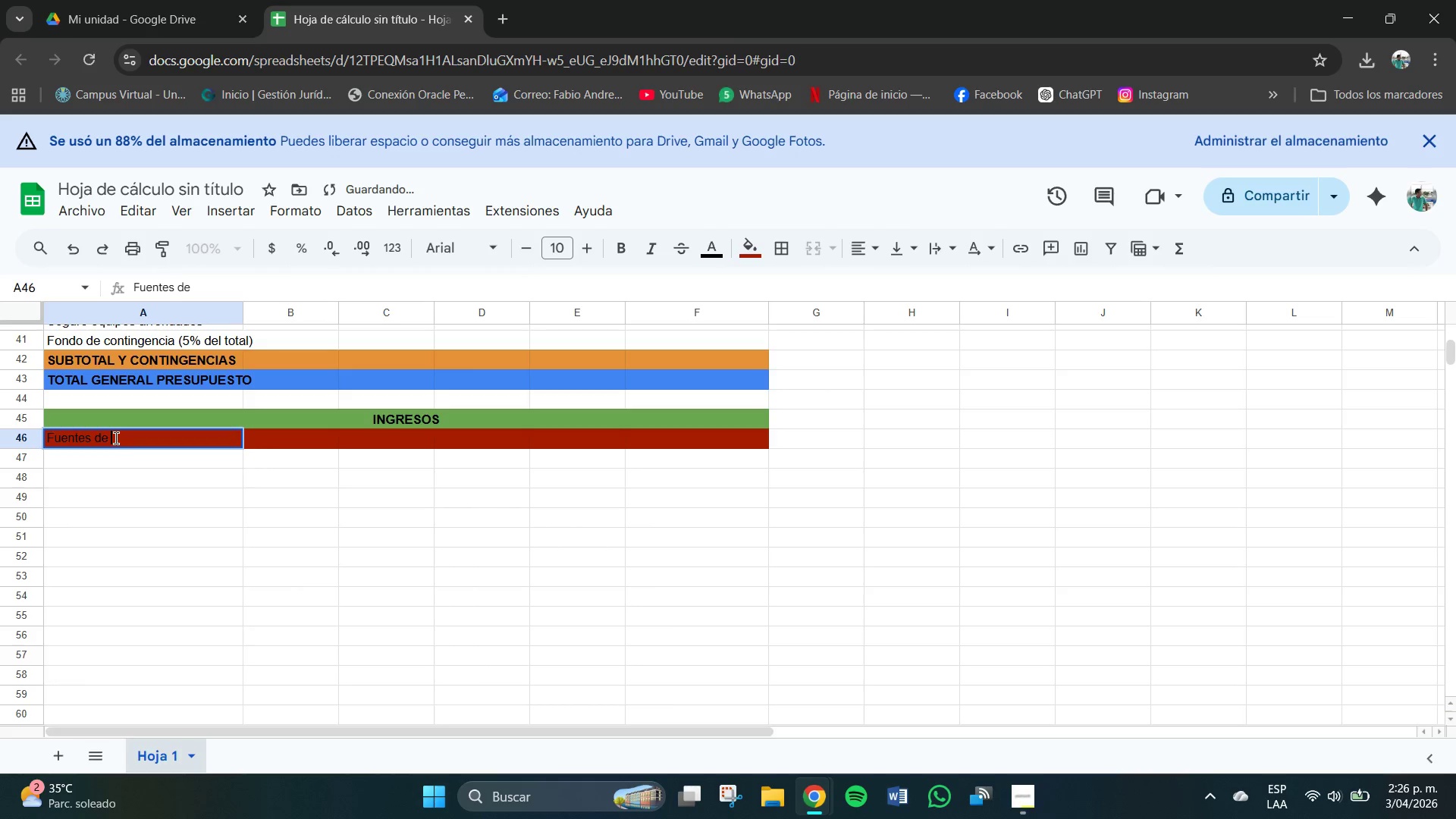 
triple_click([116, 438])
 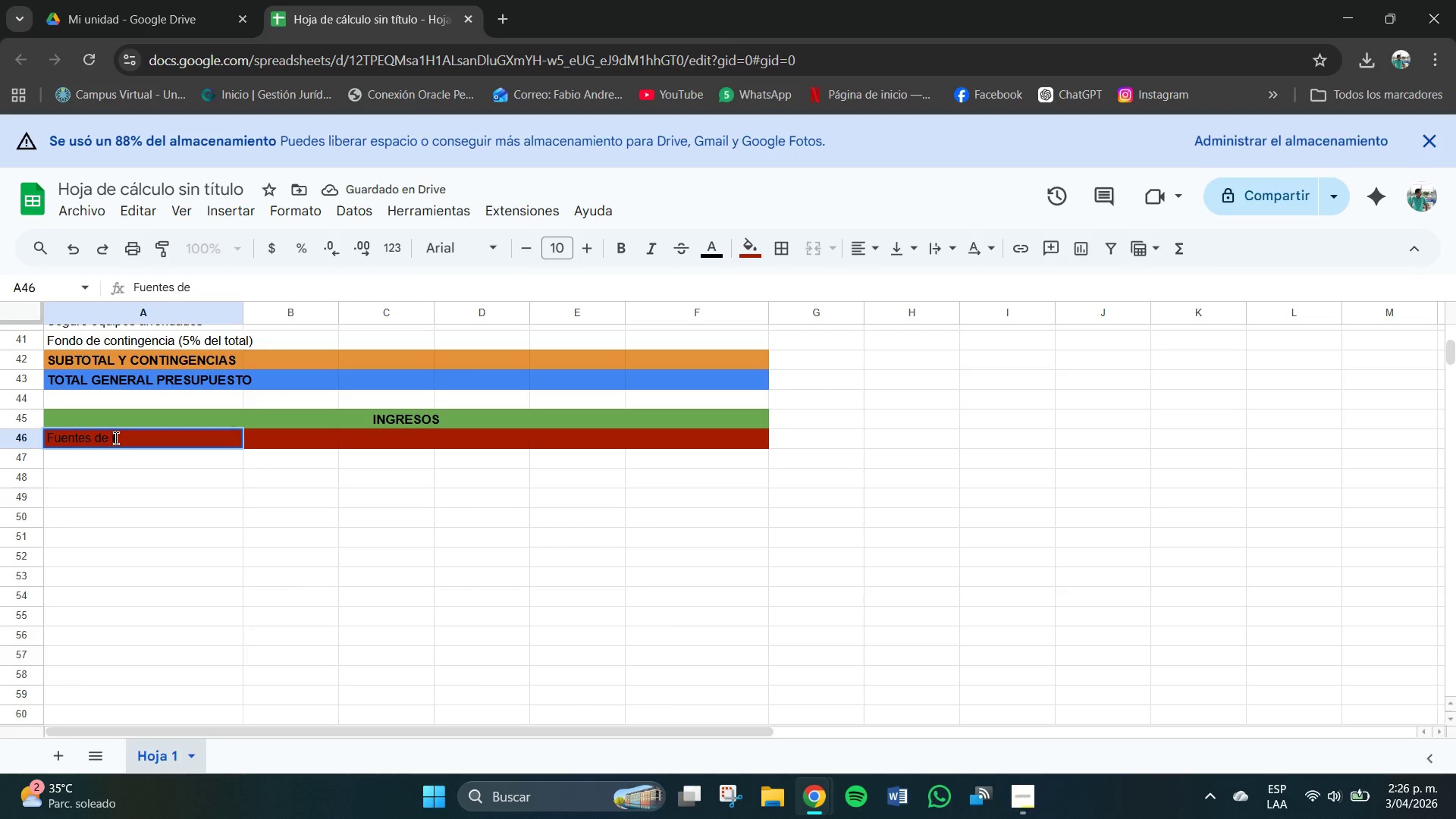 
type(ingresos)
 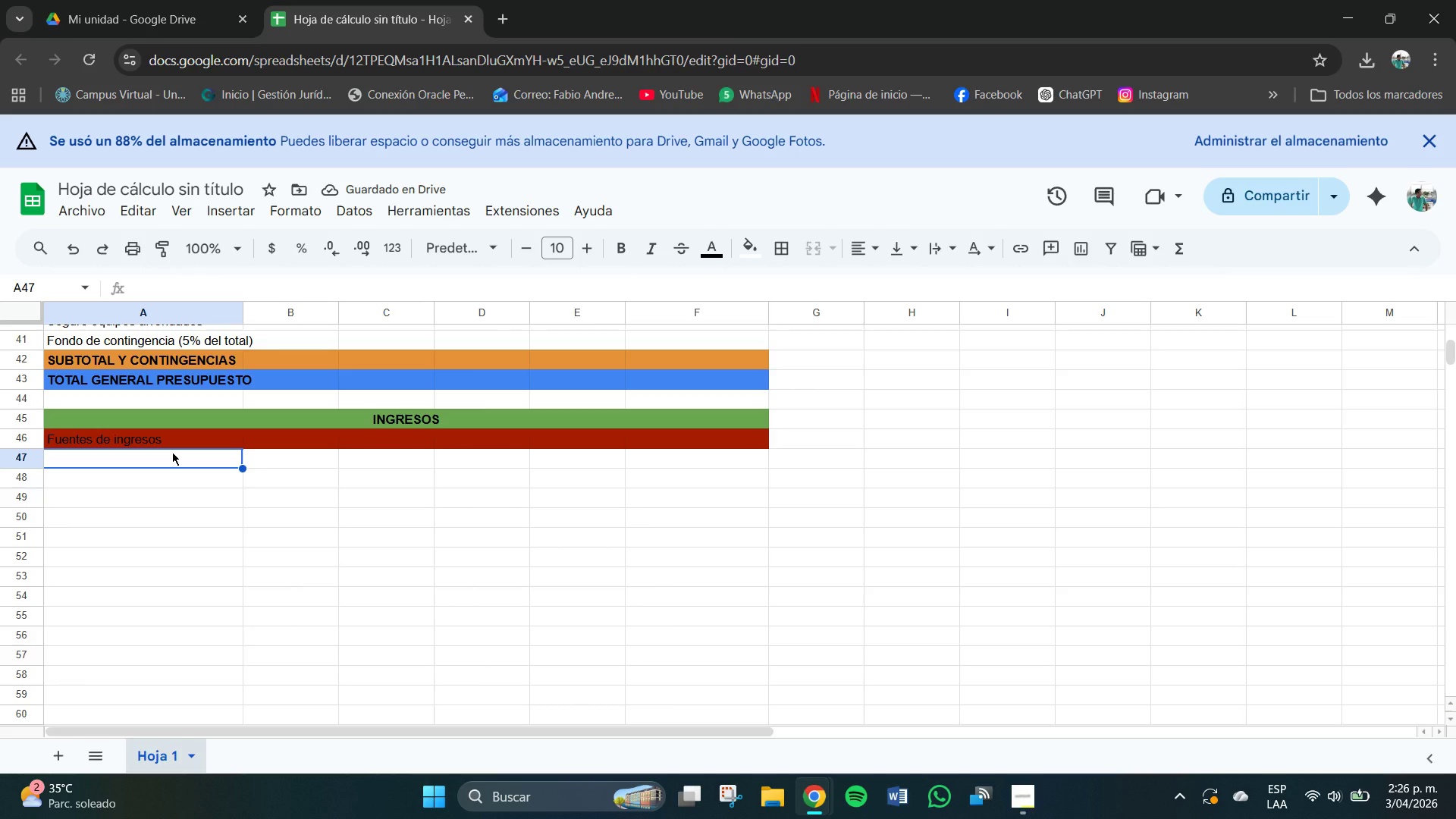 
scroll: coordinate [178, 391], scroll_direction: up, amount: 8.0
 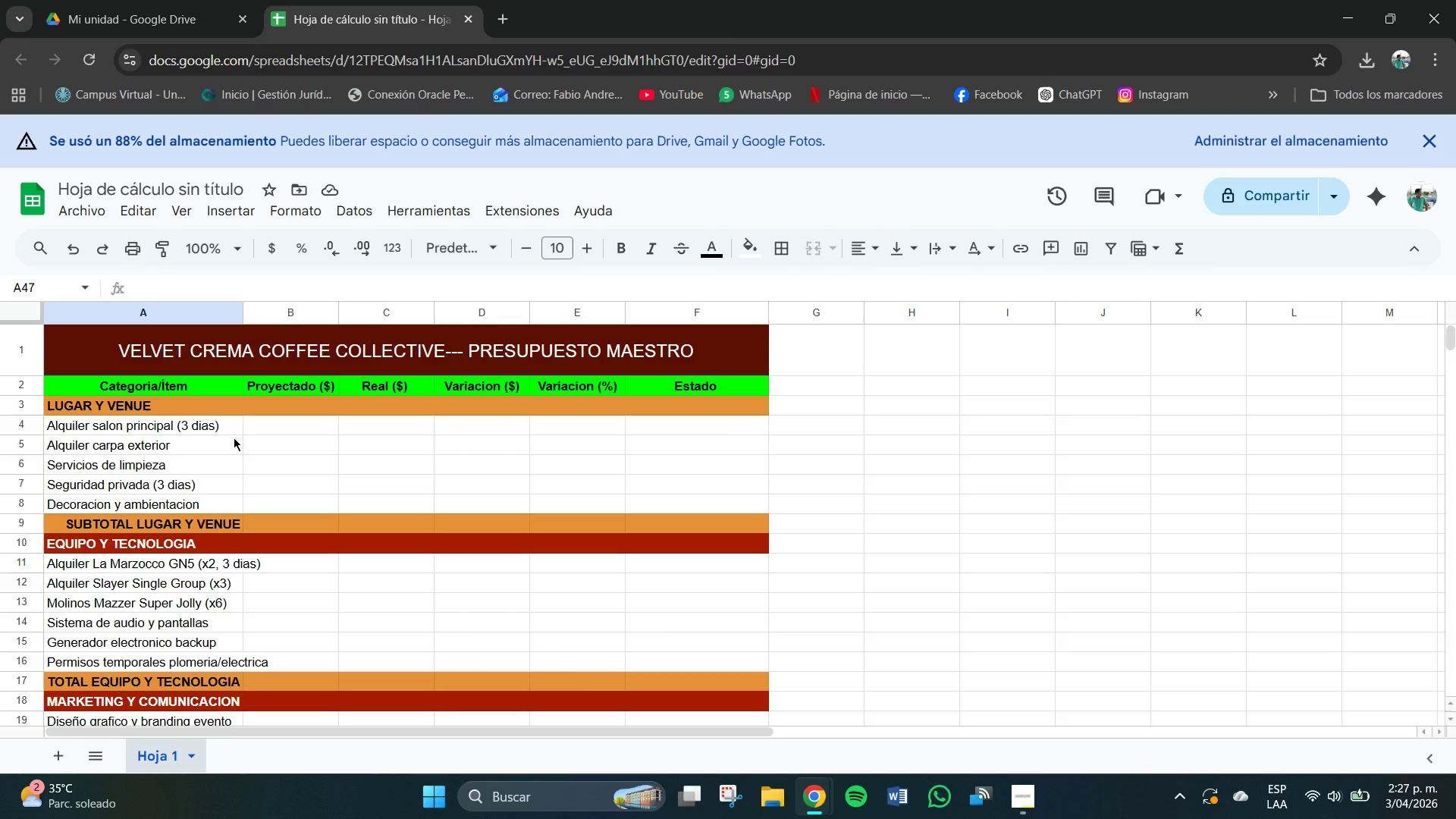 
scroll: coordinate [284, 433], scroll_direction: down, amount: 7.0
 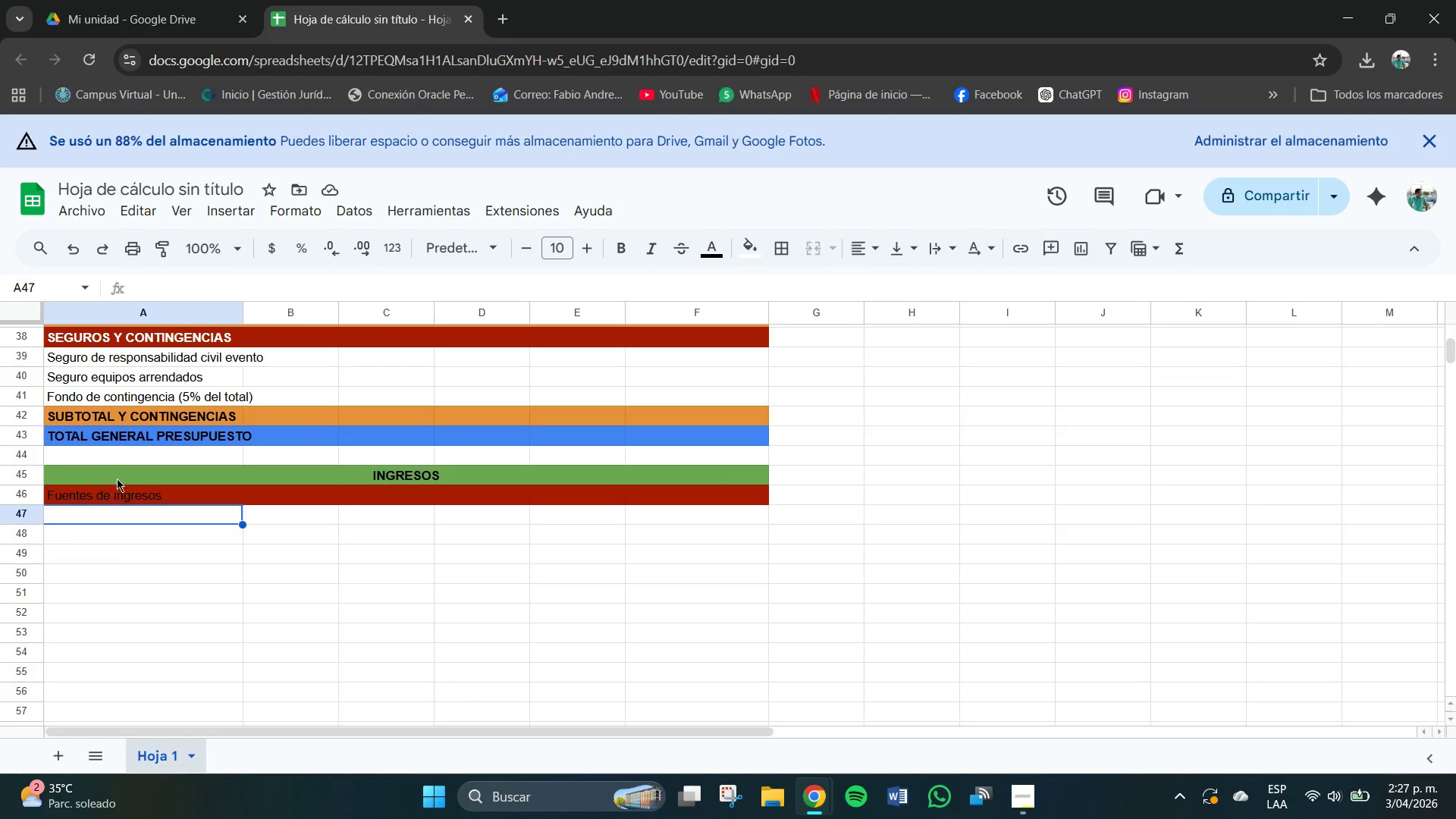 
double_click([177, 494])
 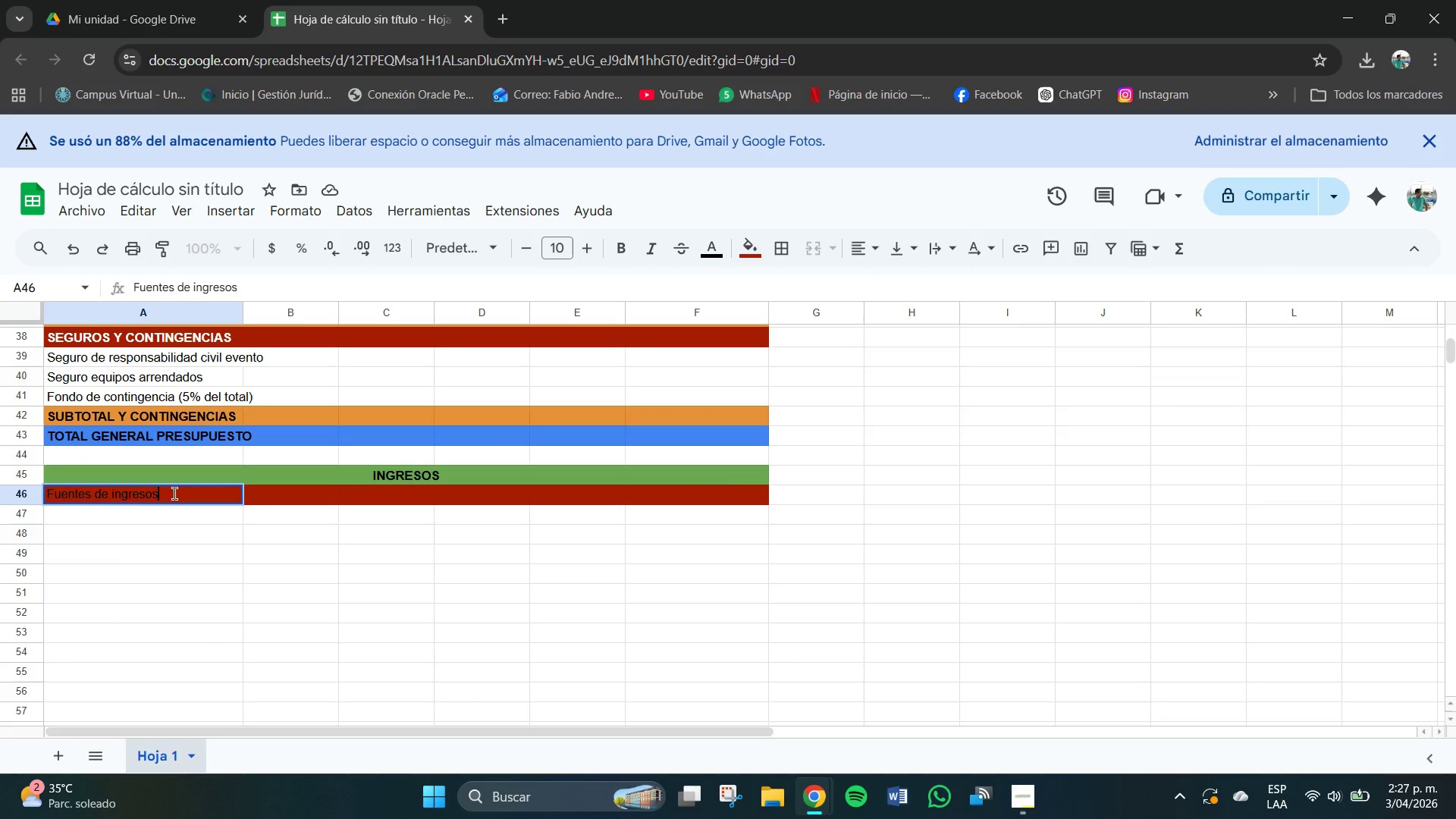 
triple_click([176, 494])
 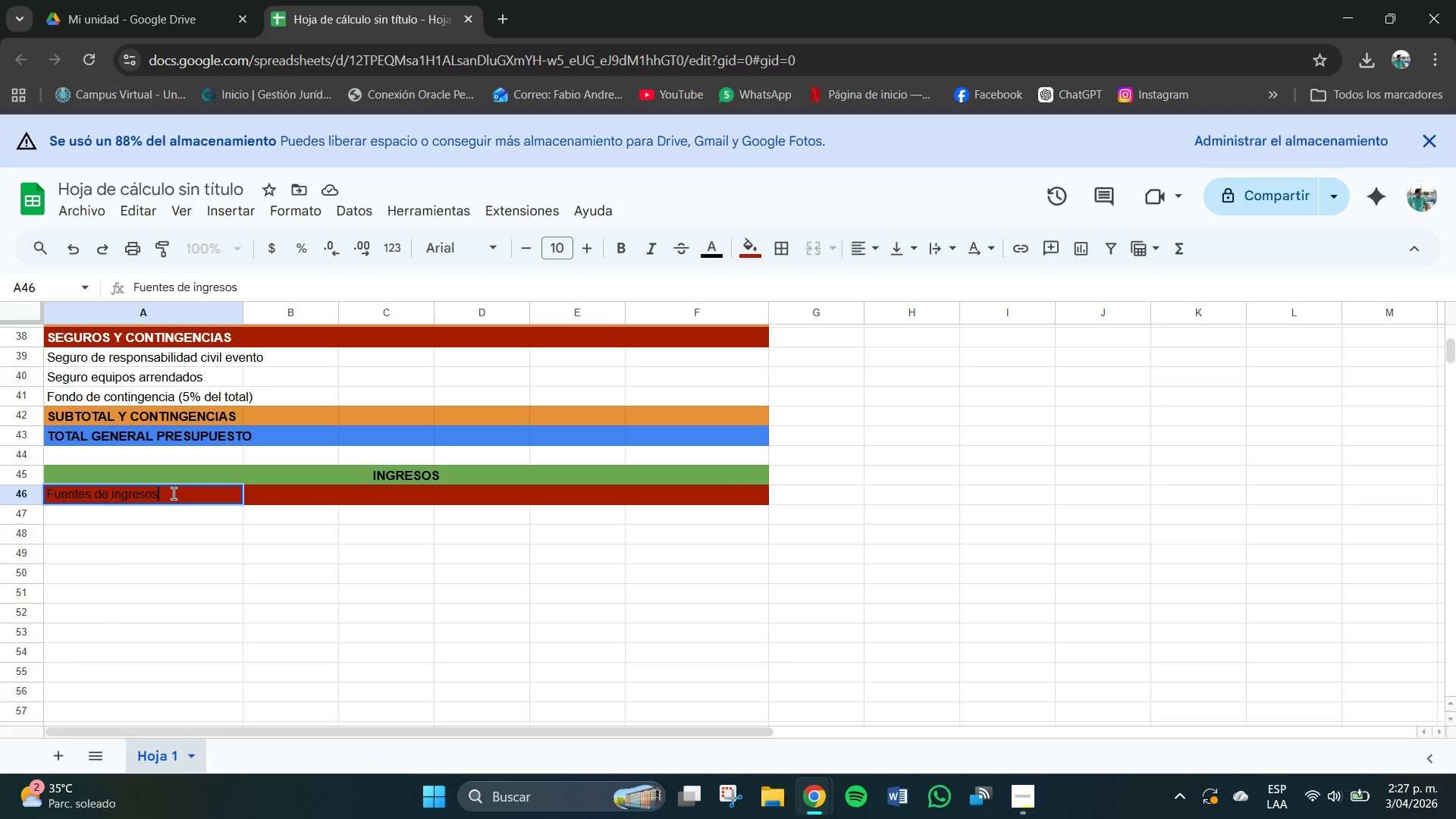 
triple_click([174, 494])
 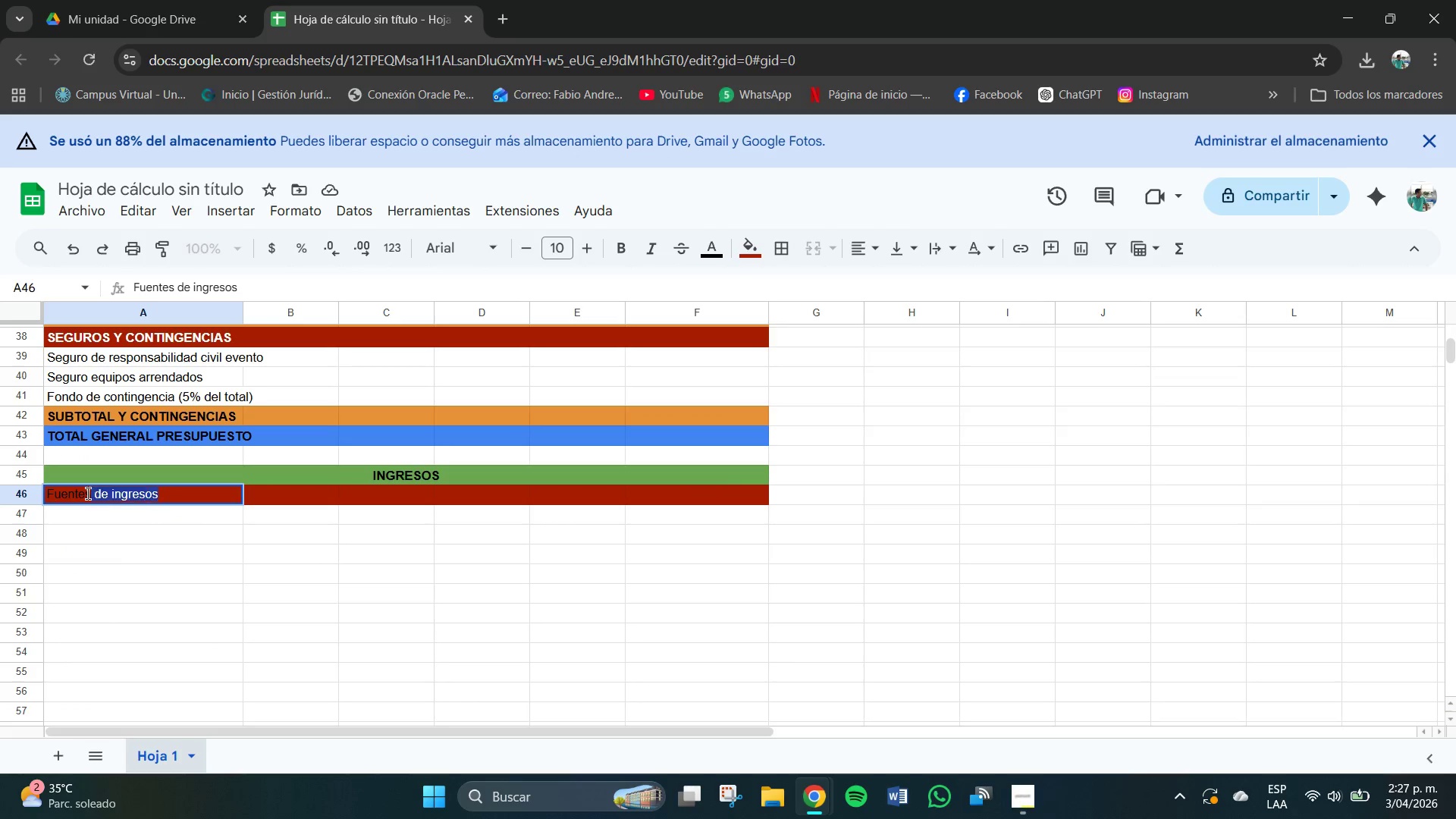 
left_click_drag(start_coordinate=[171, 494], to_coordinate=[47, 494])
 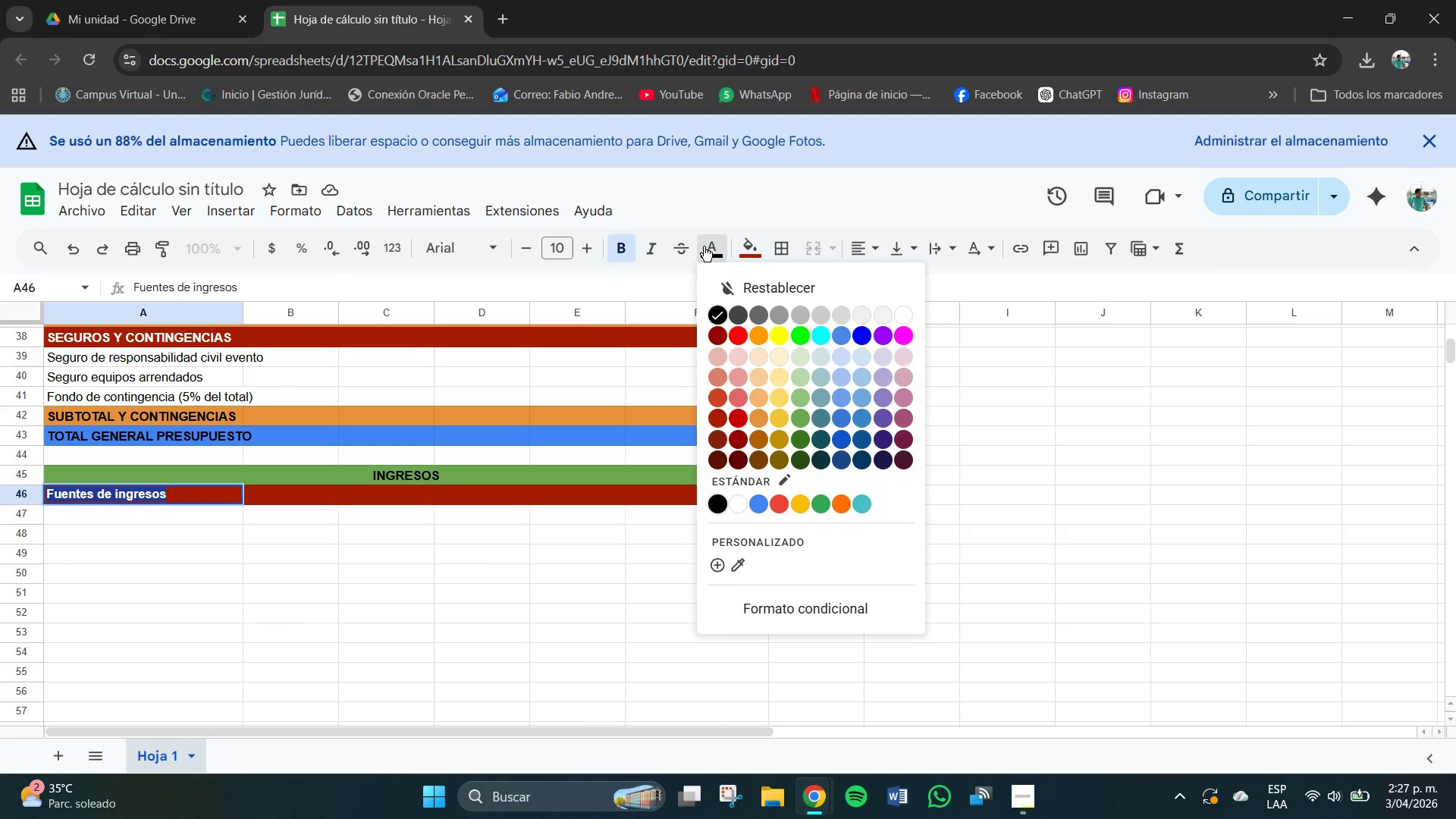 
wait(5.05)
 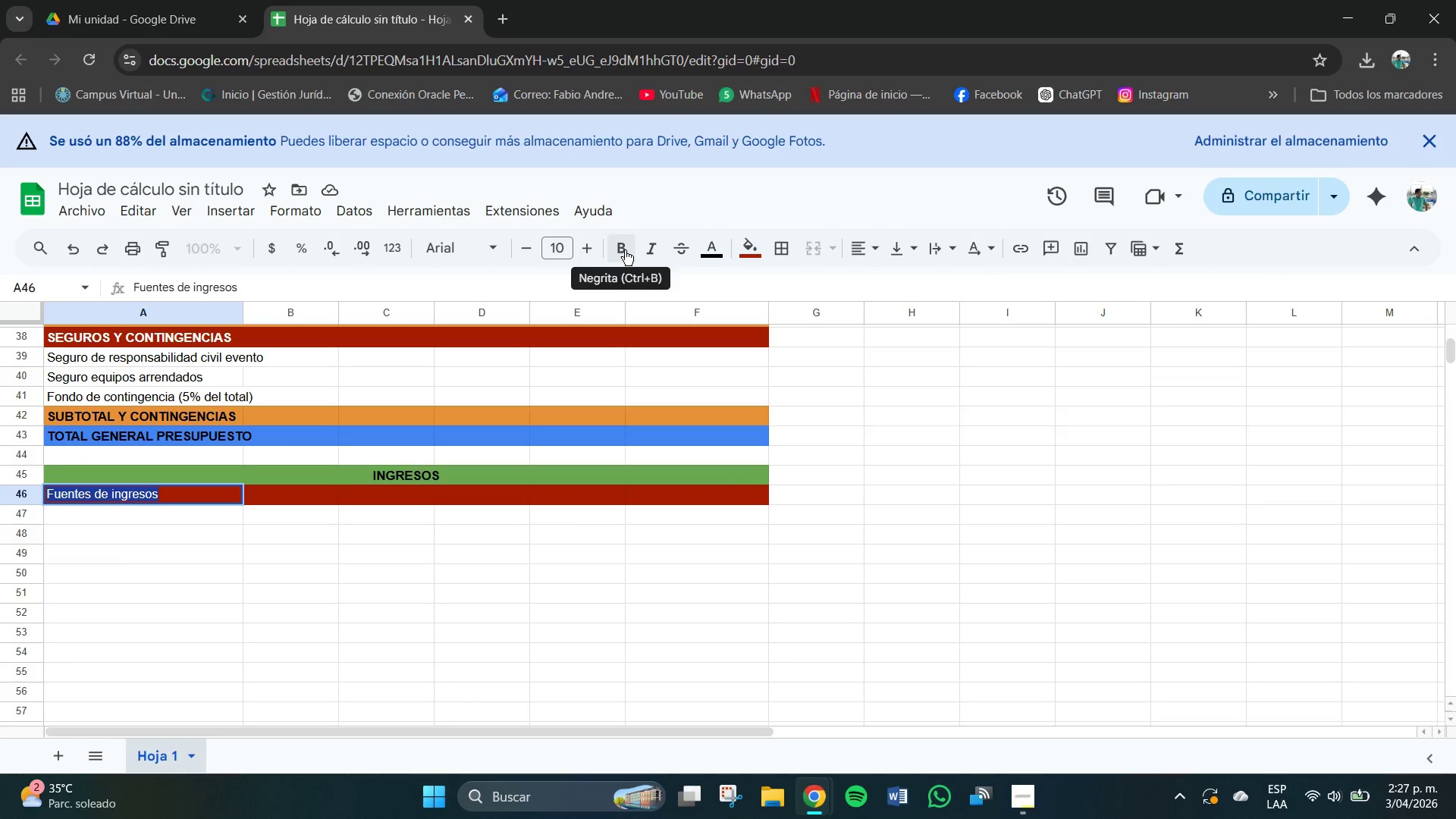 
left_click([738, 500])
 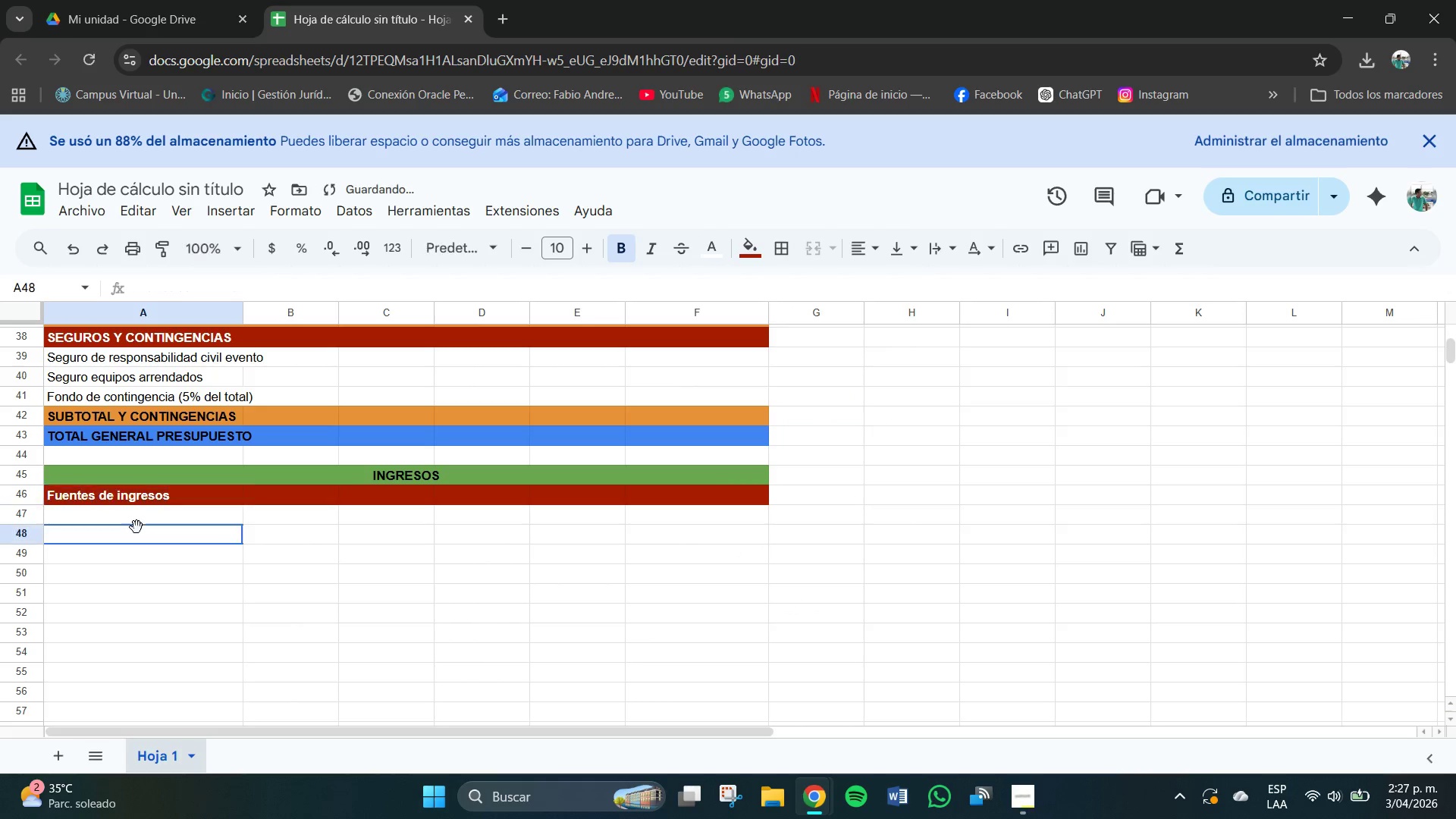 
left_click([136, 527])
 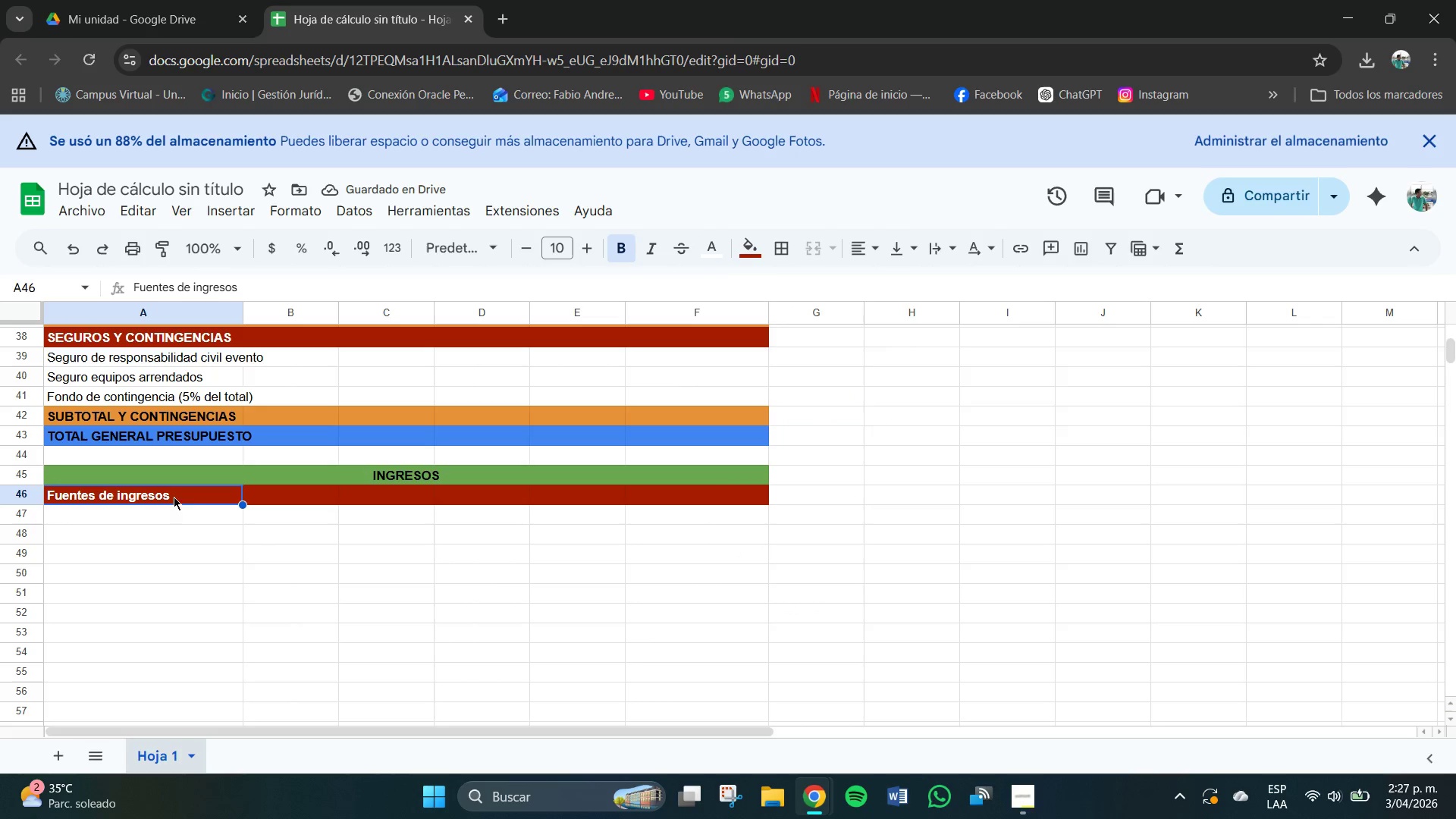 
left_click([262, 504])
 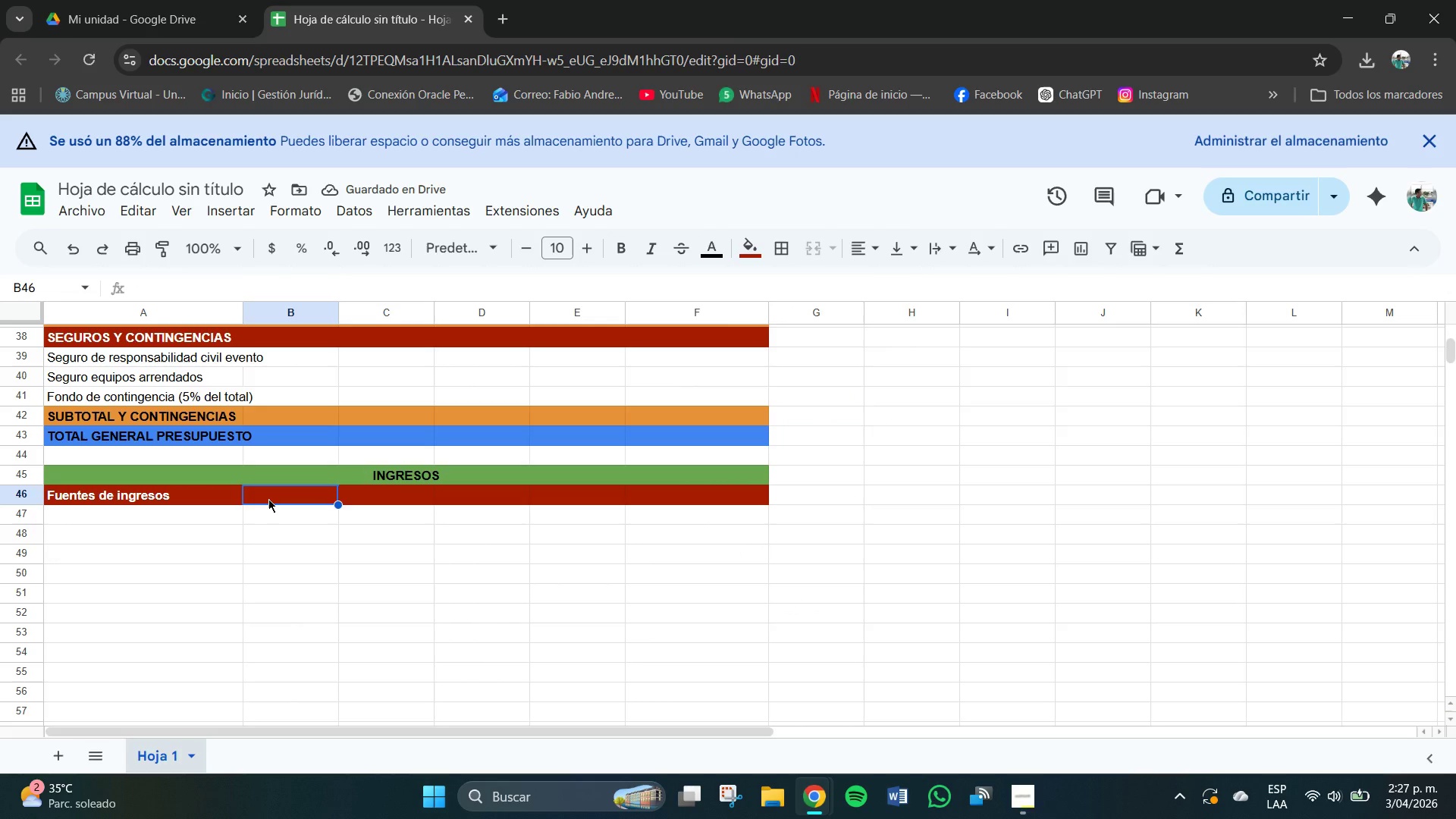 
left_click([268, 499])
 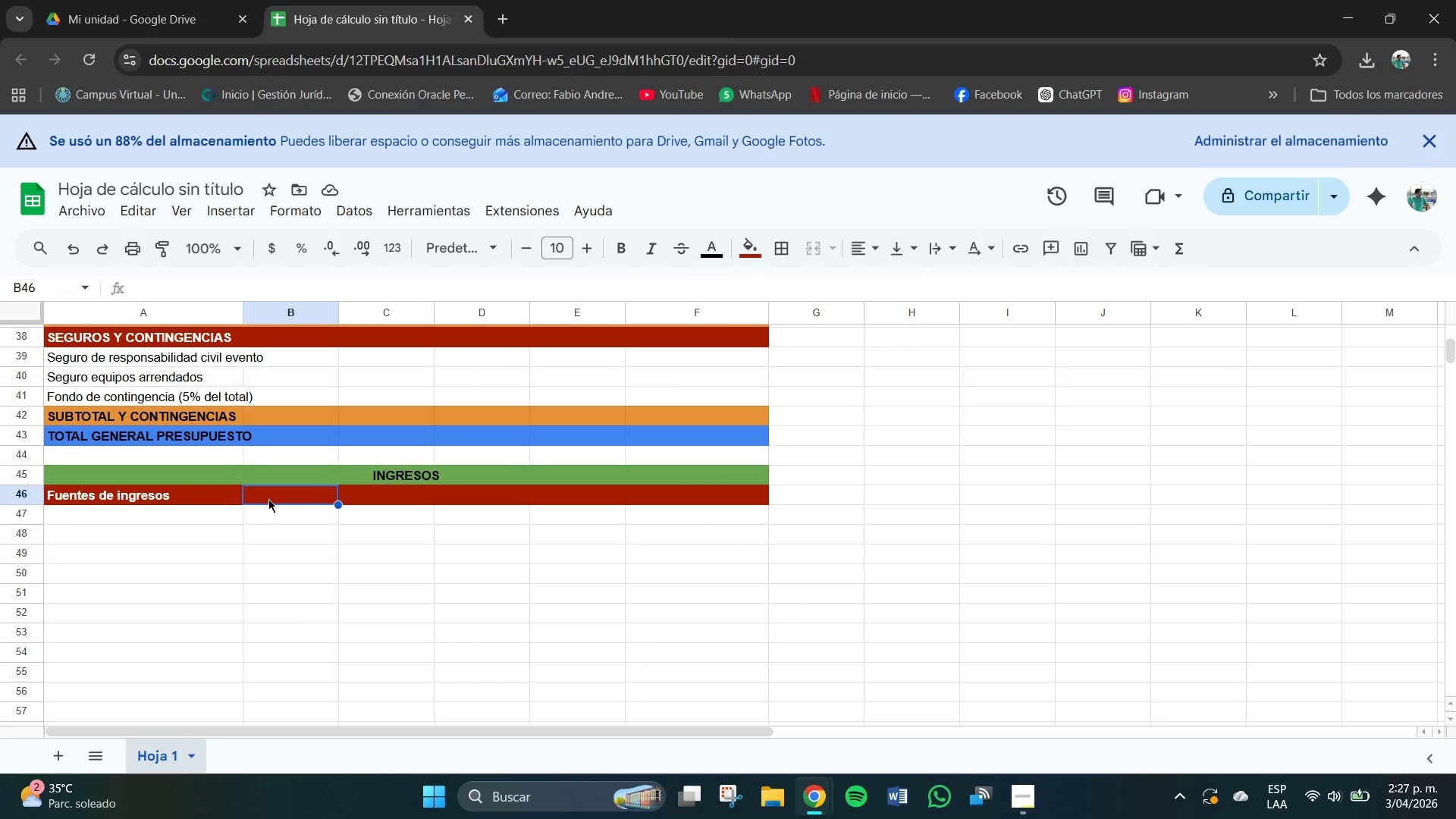 
type(Preci)
 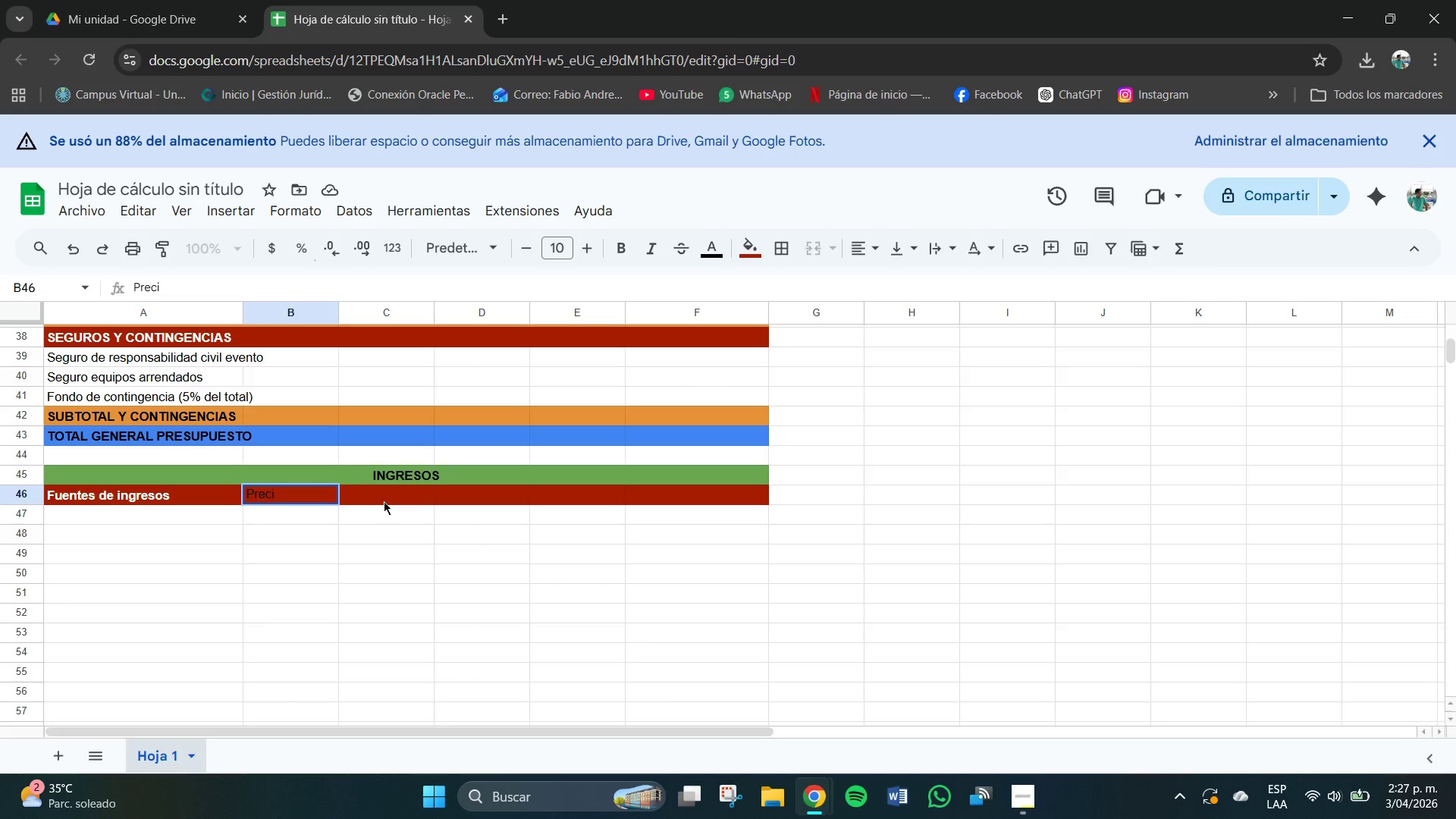 
type(io[NumLock][NumLock][NumLock])
key(Backspace)
key(Backspace)
type(o)
 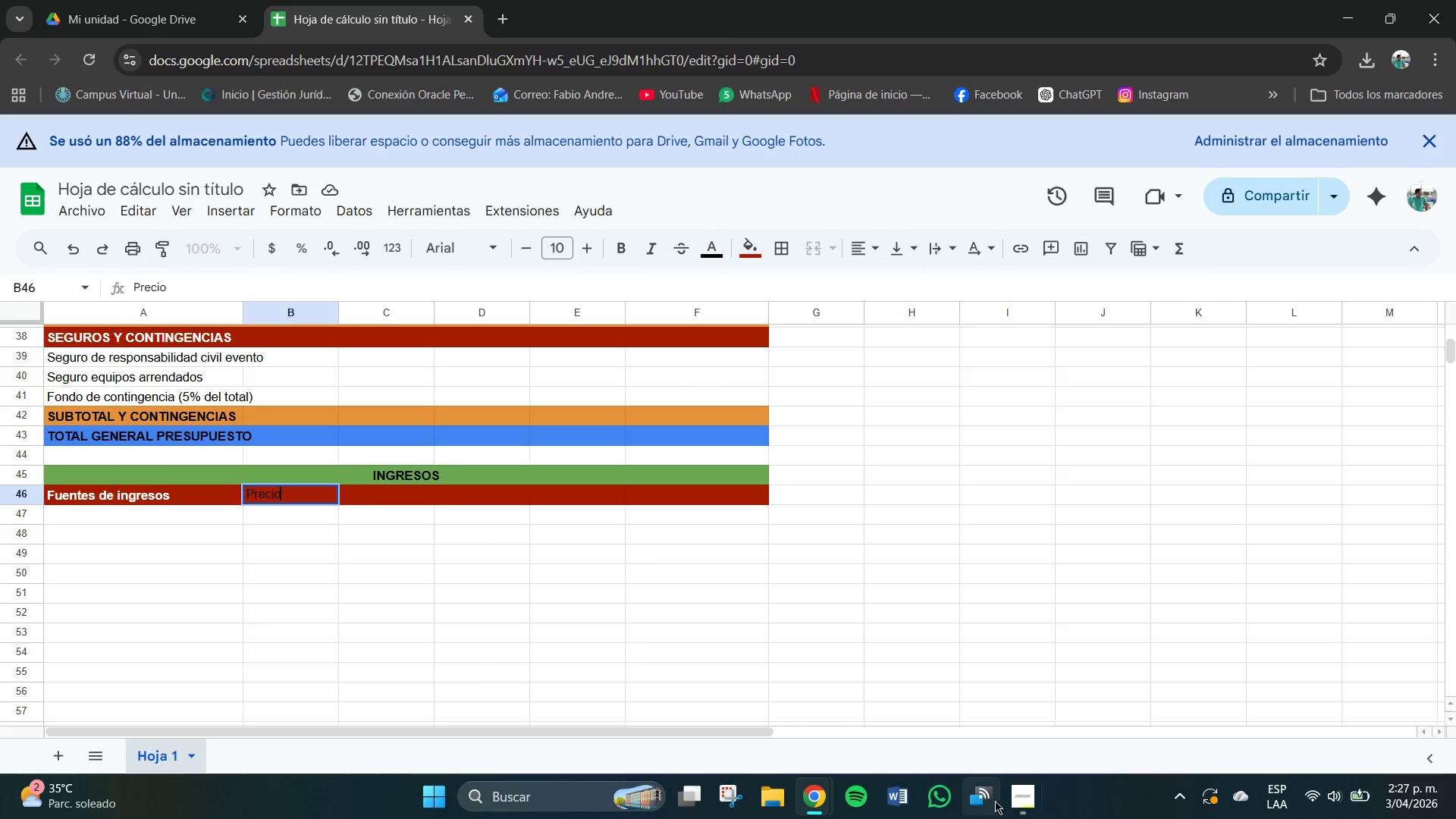 
left_click([1028, 791])